 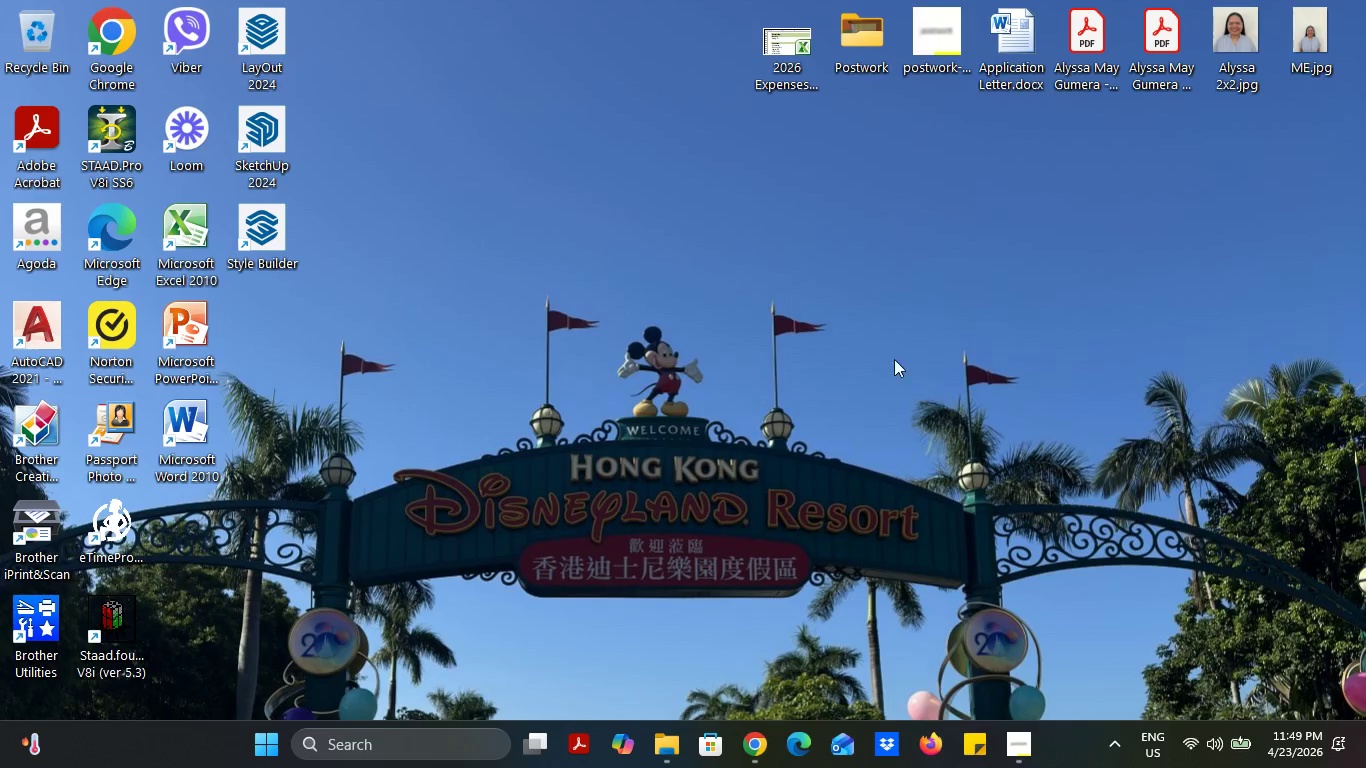 
right_click([794, 298])
 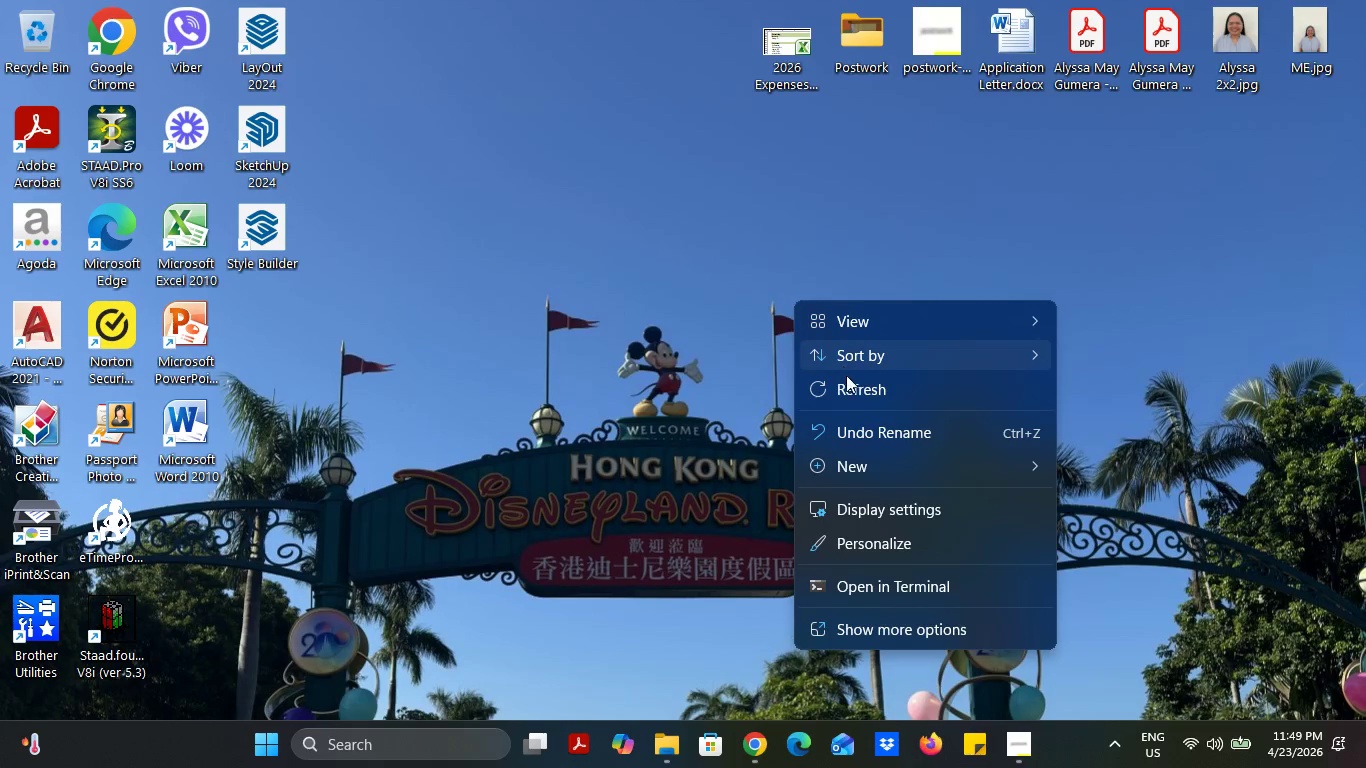 
left_click([856, 400])
 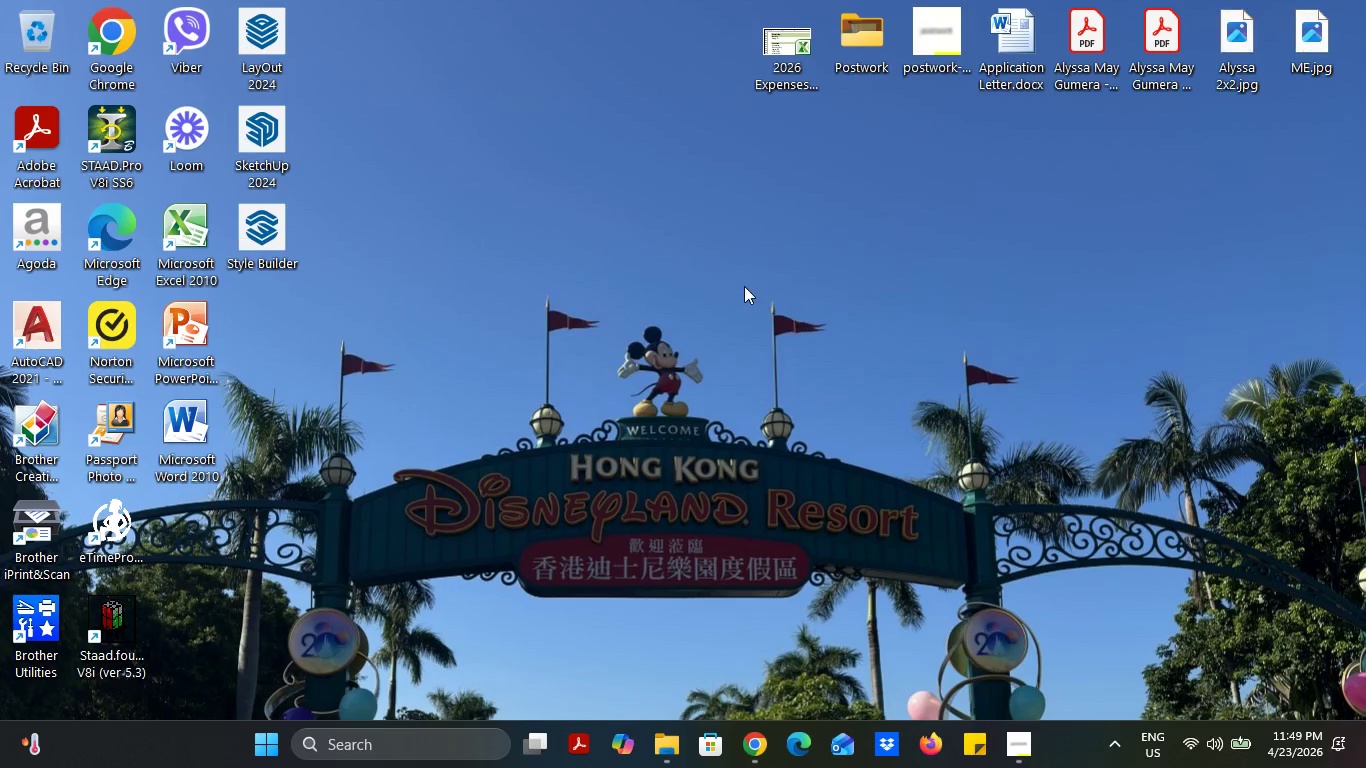 
right_click([744, 286])
 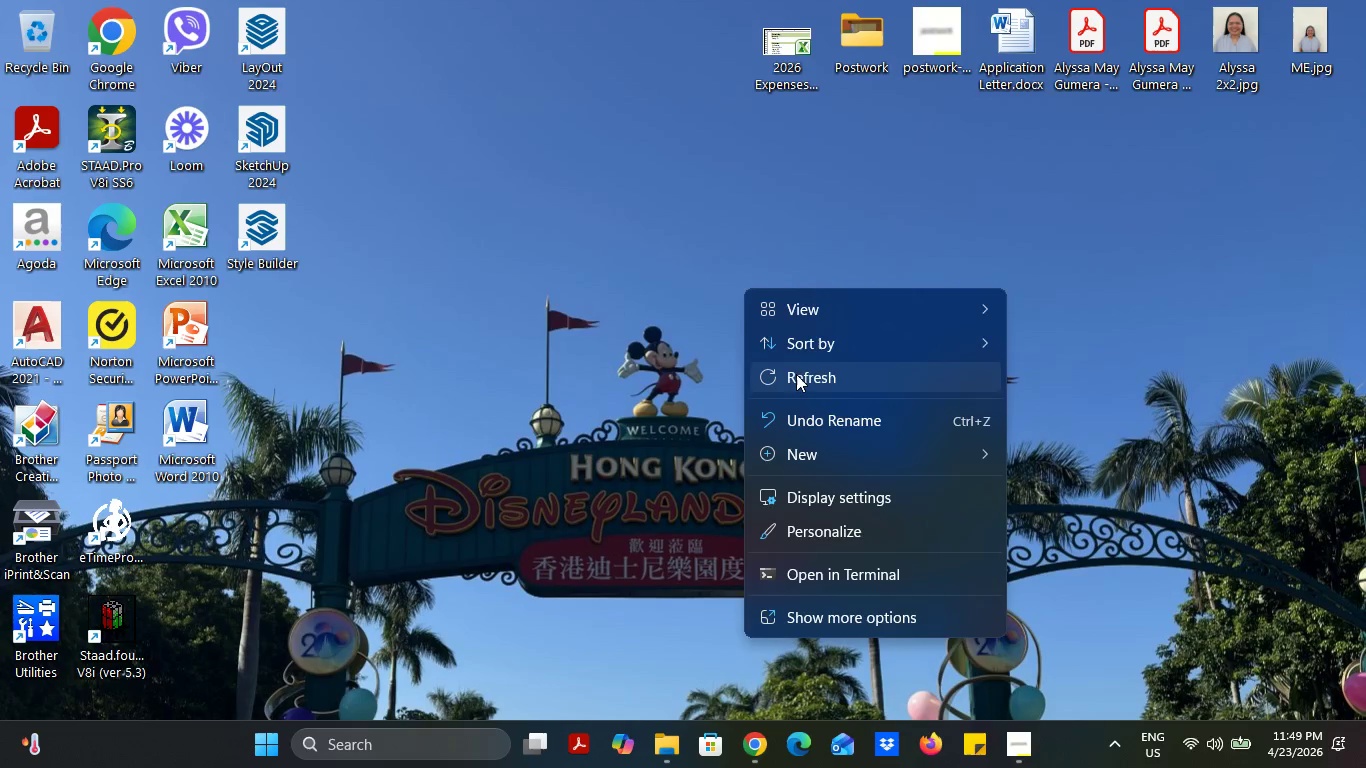 
left_click([796, 374])
 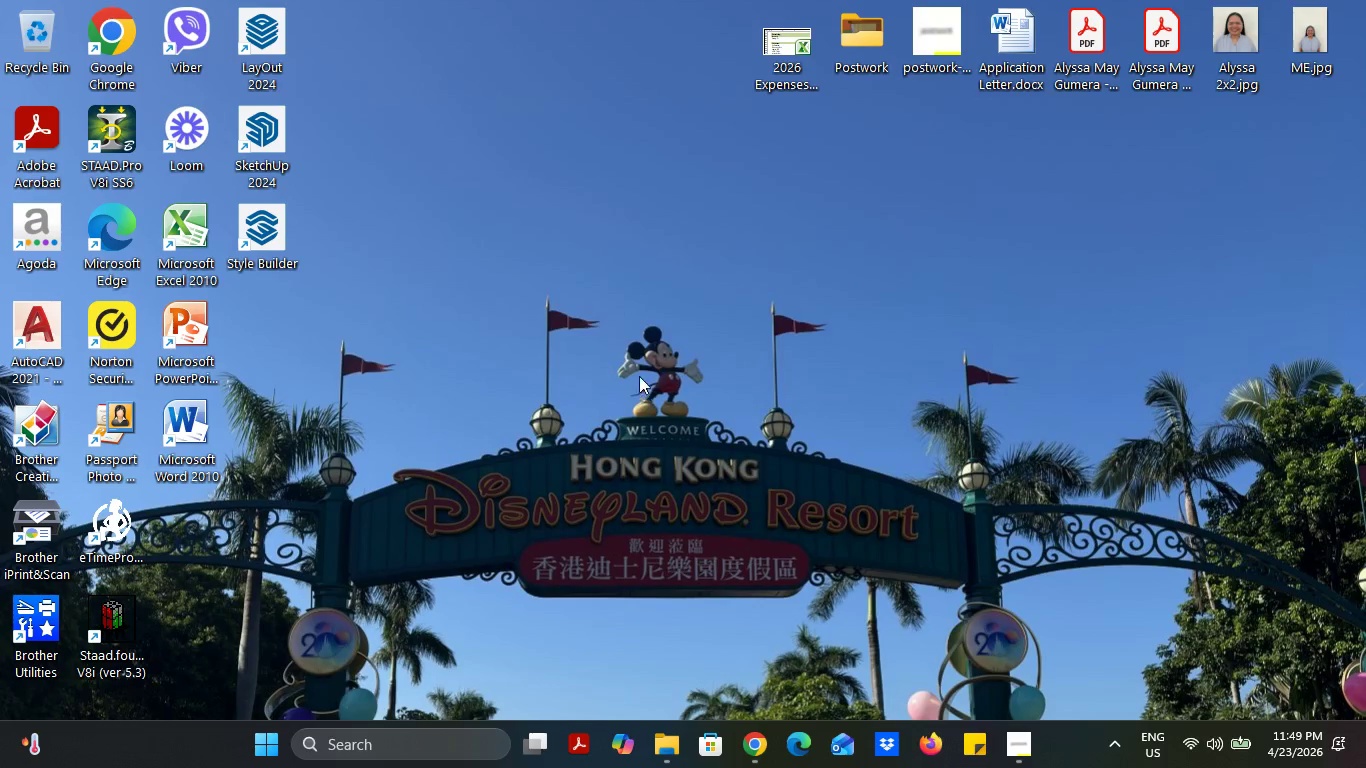 
key(Meta+P)
 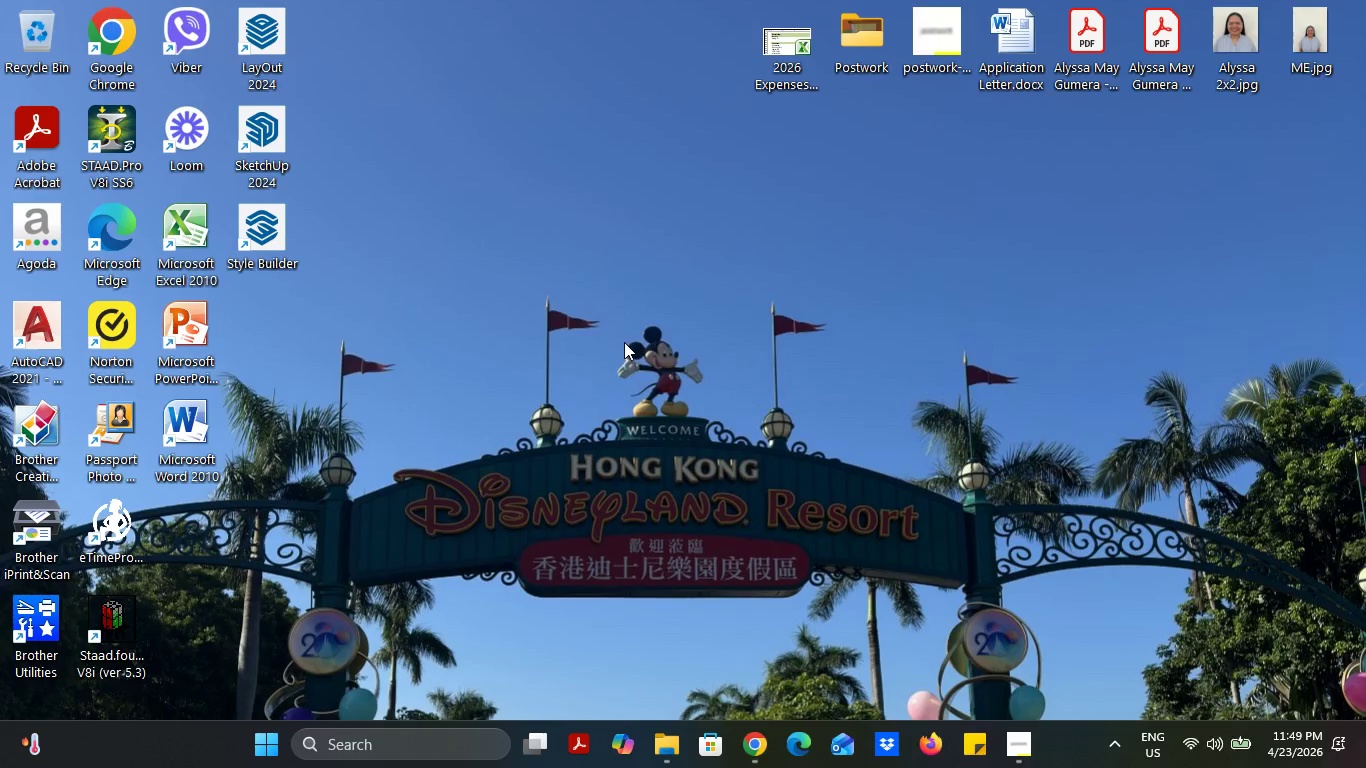 
key(Meta+P)
 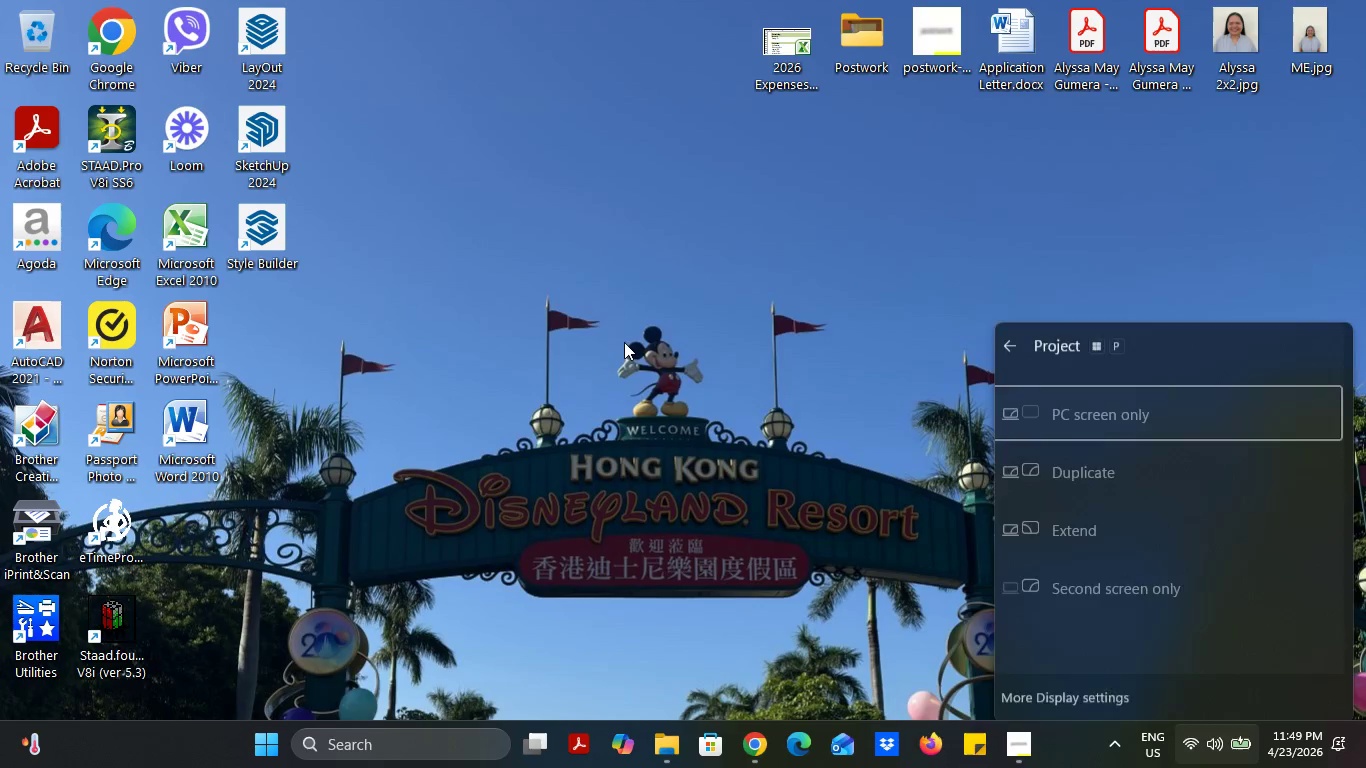 
right_click([624, 342])
 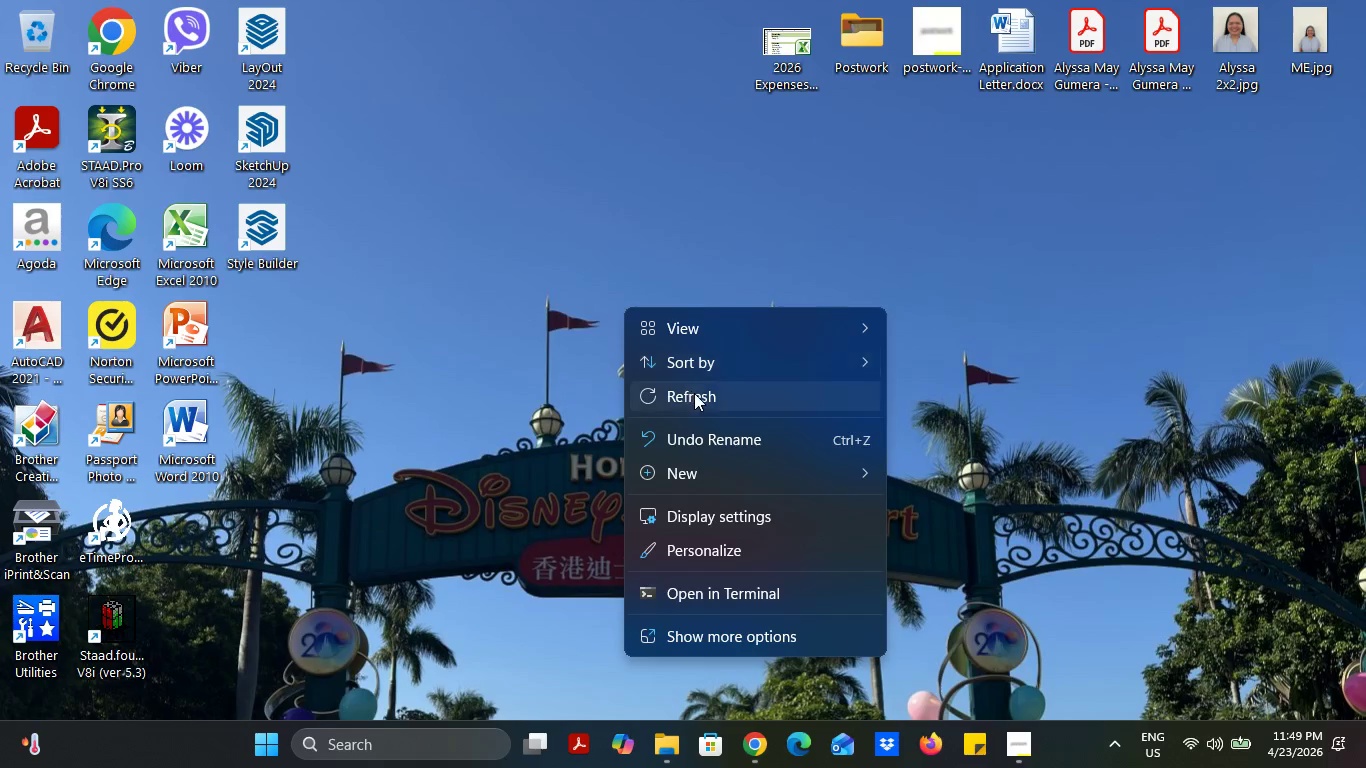 
left_click([695, 394])
 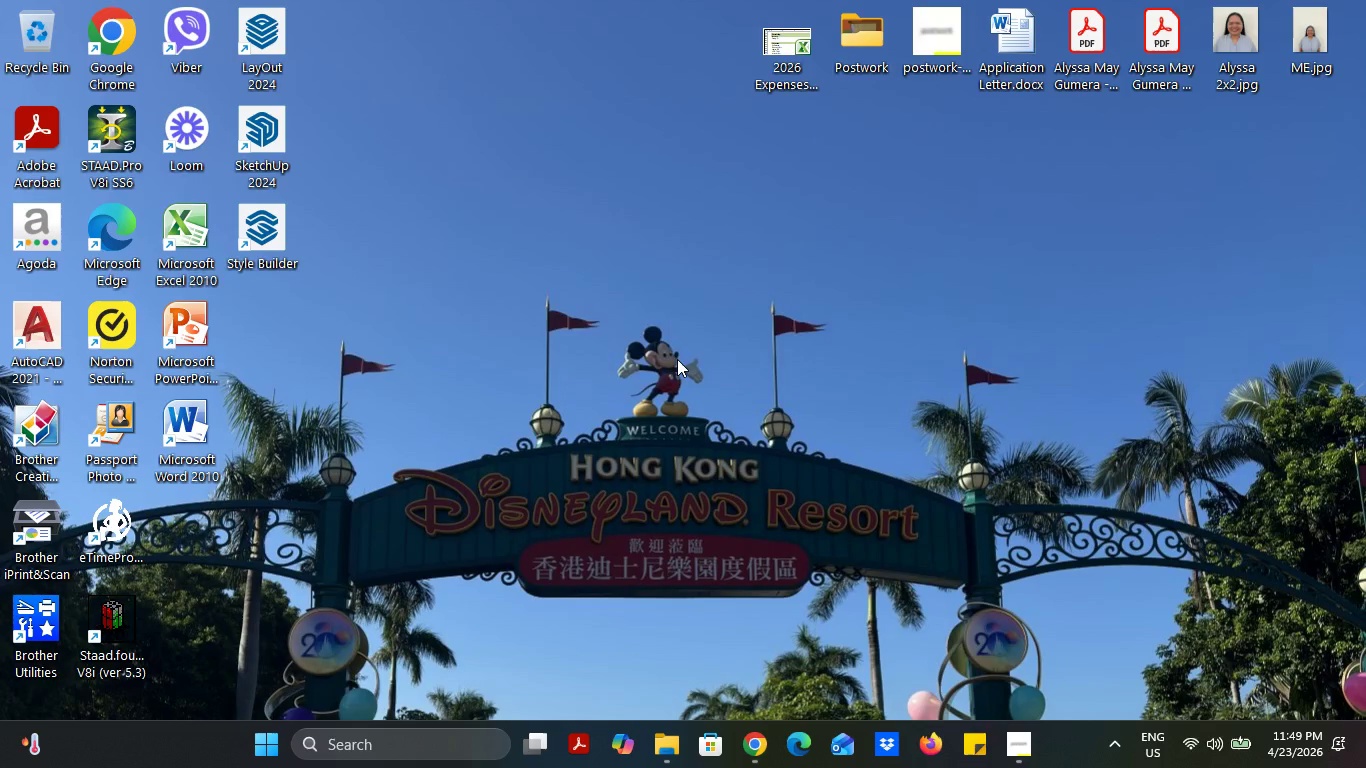 
key(F5)
 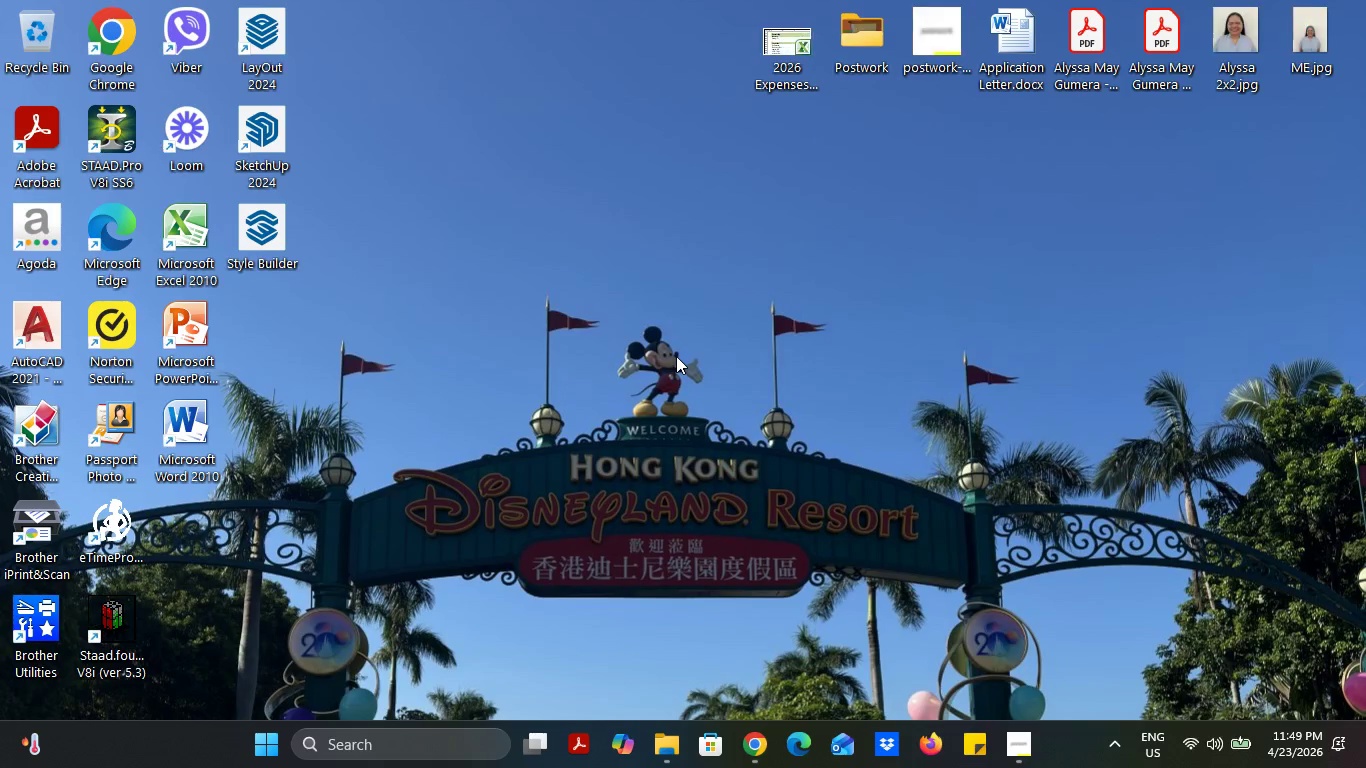 
right_click([676, 356])
 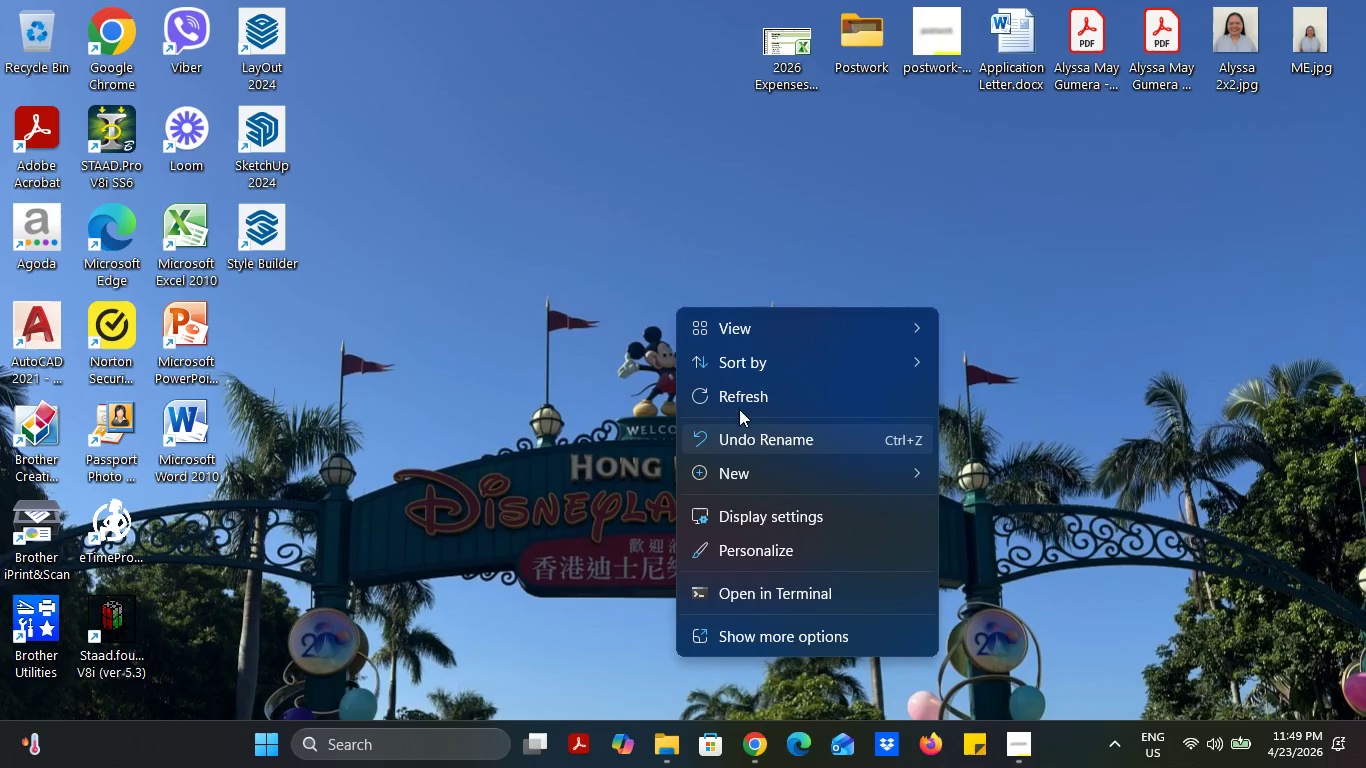 
left_click([746, 392])
 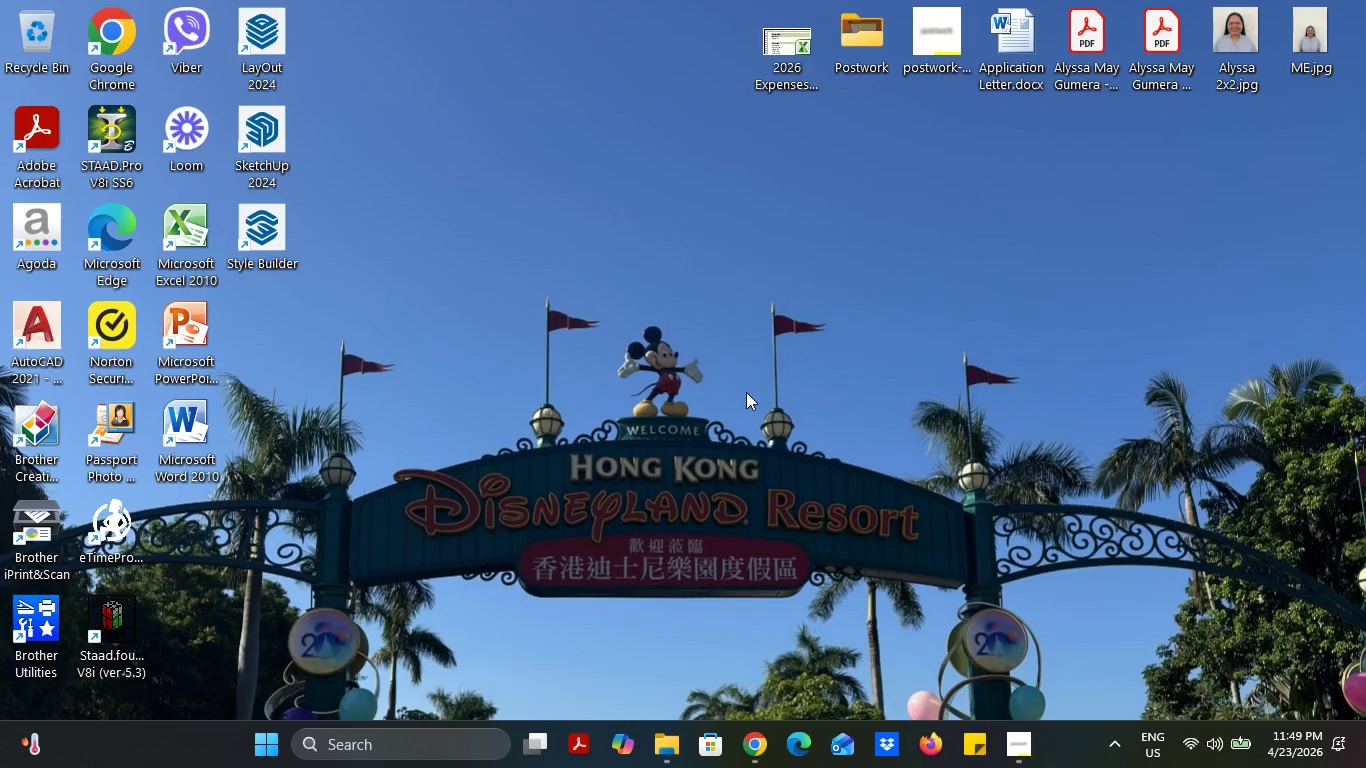 
key(F5)
 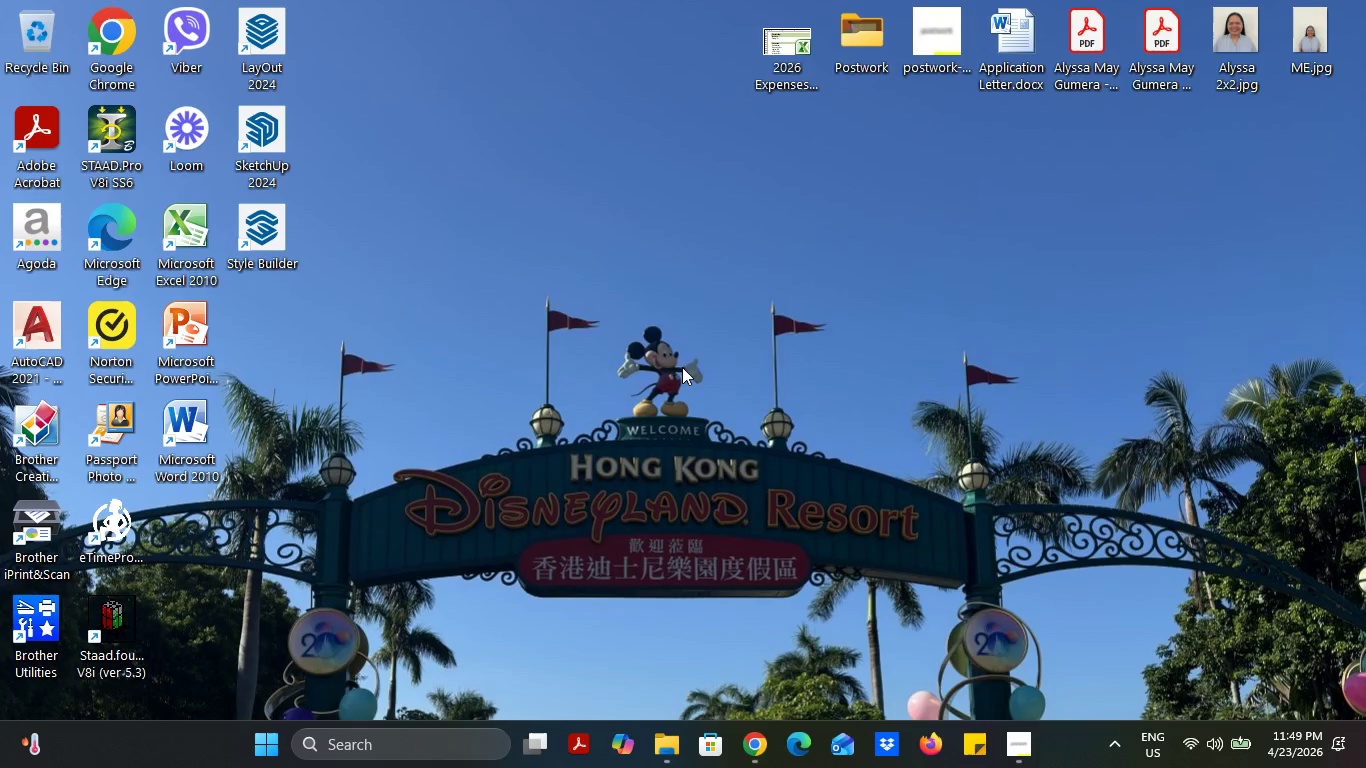 
right_click([682, 367])
 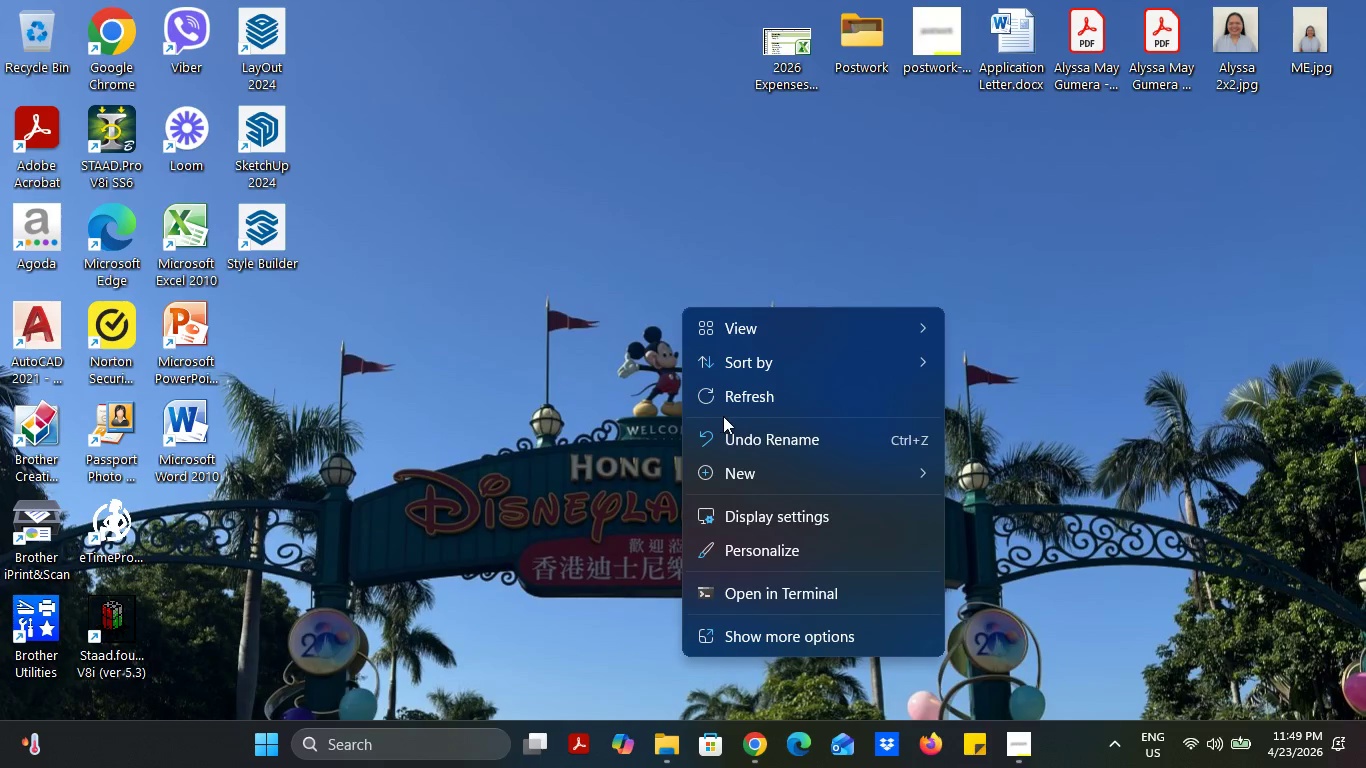 
left_click([734, 399])
 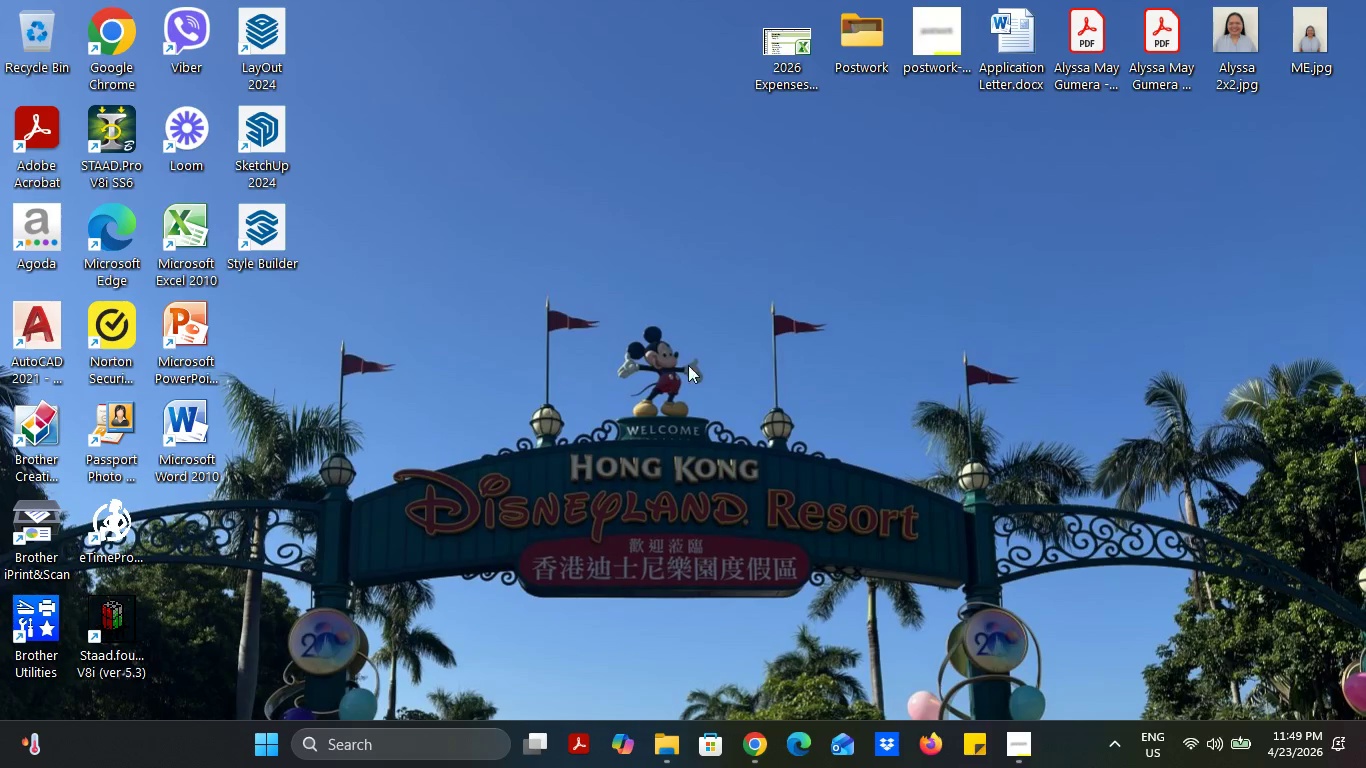 
key(F5)
 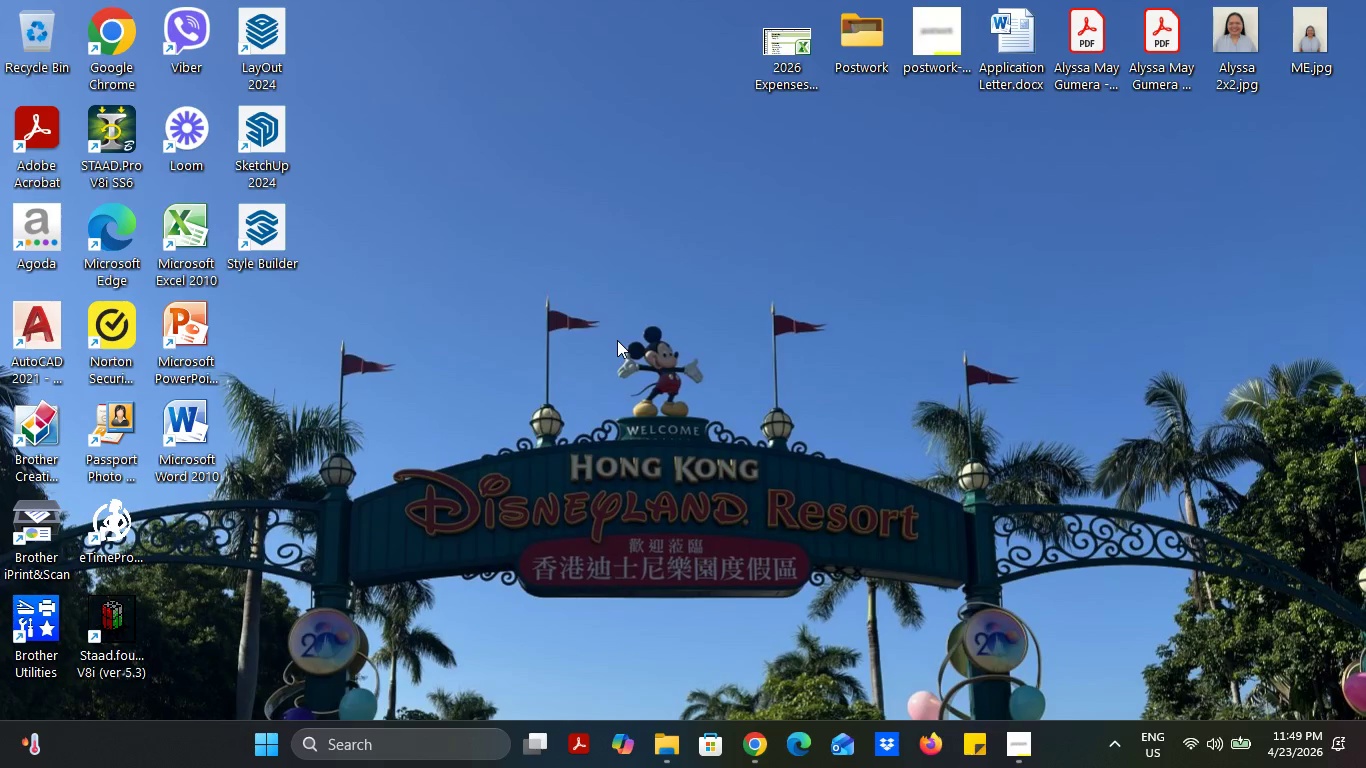 
right_click([617, 340])
 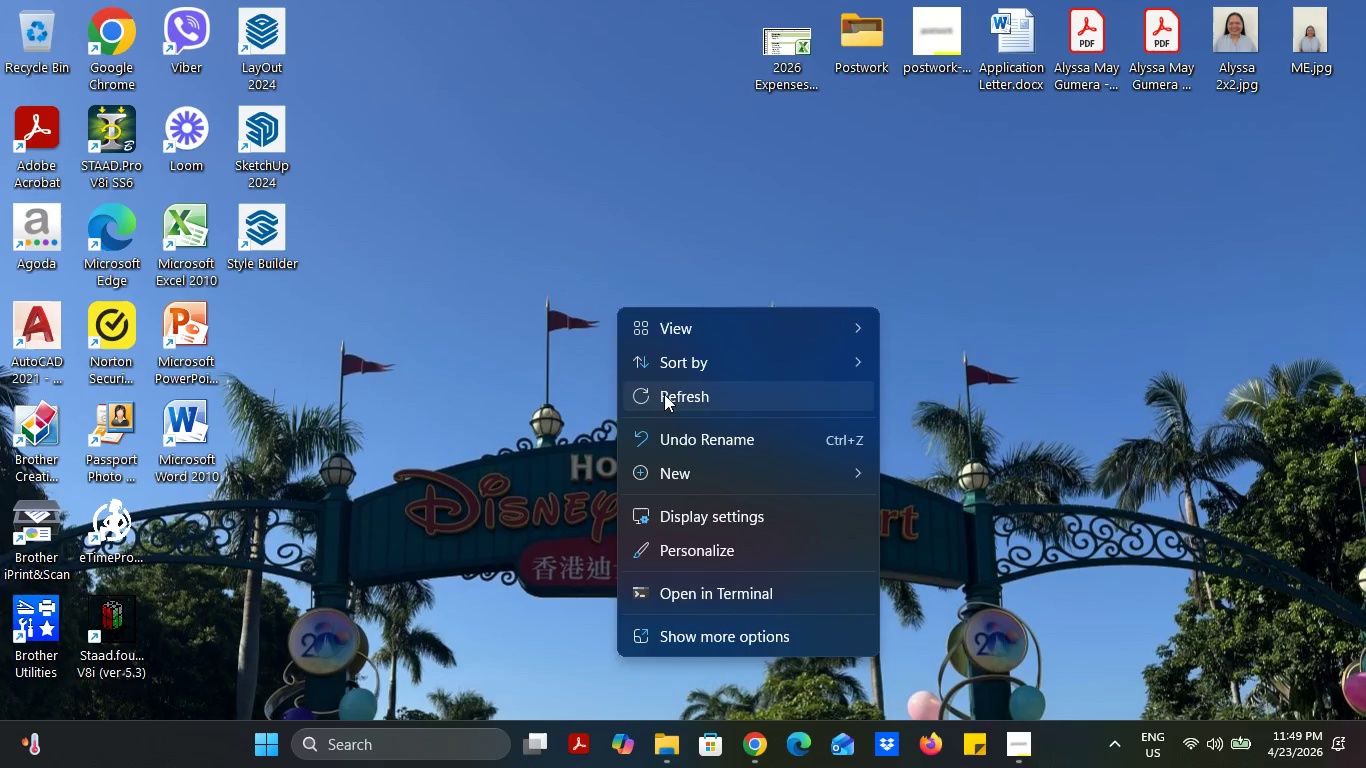 
left_click([664, 394])
 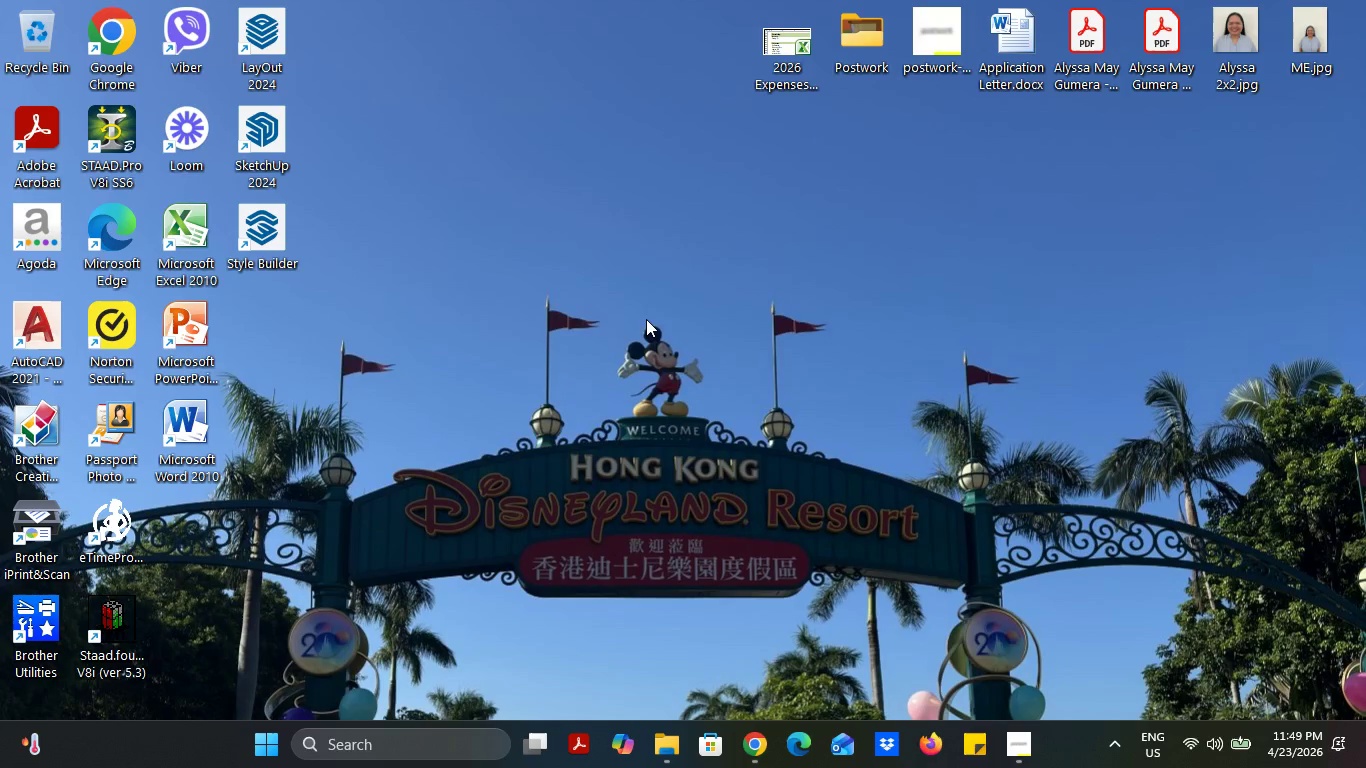 
right_click([637, 309])
 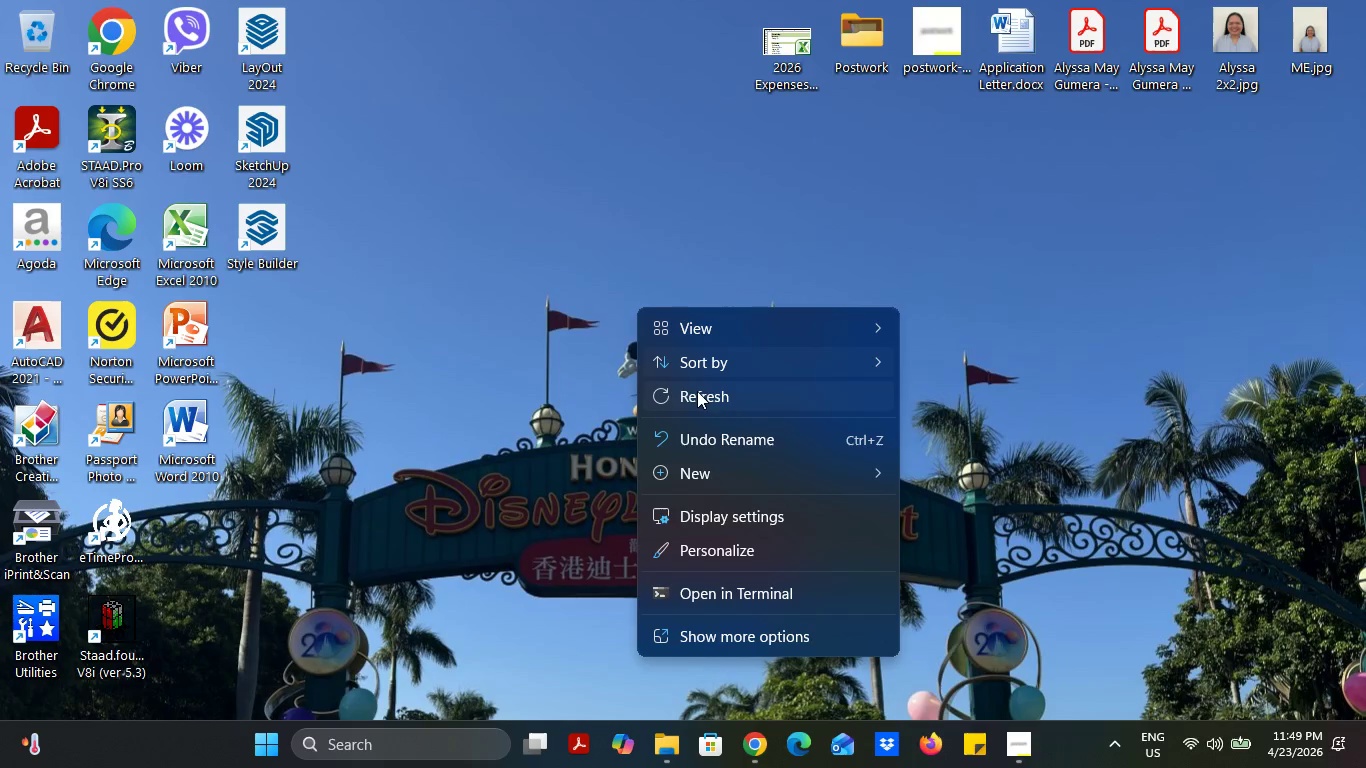 
left_click_drag(start_coordinate=[697, 391], to_coordinate=[697, 402])
 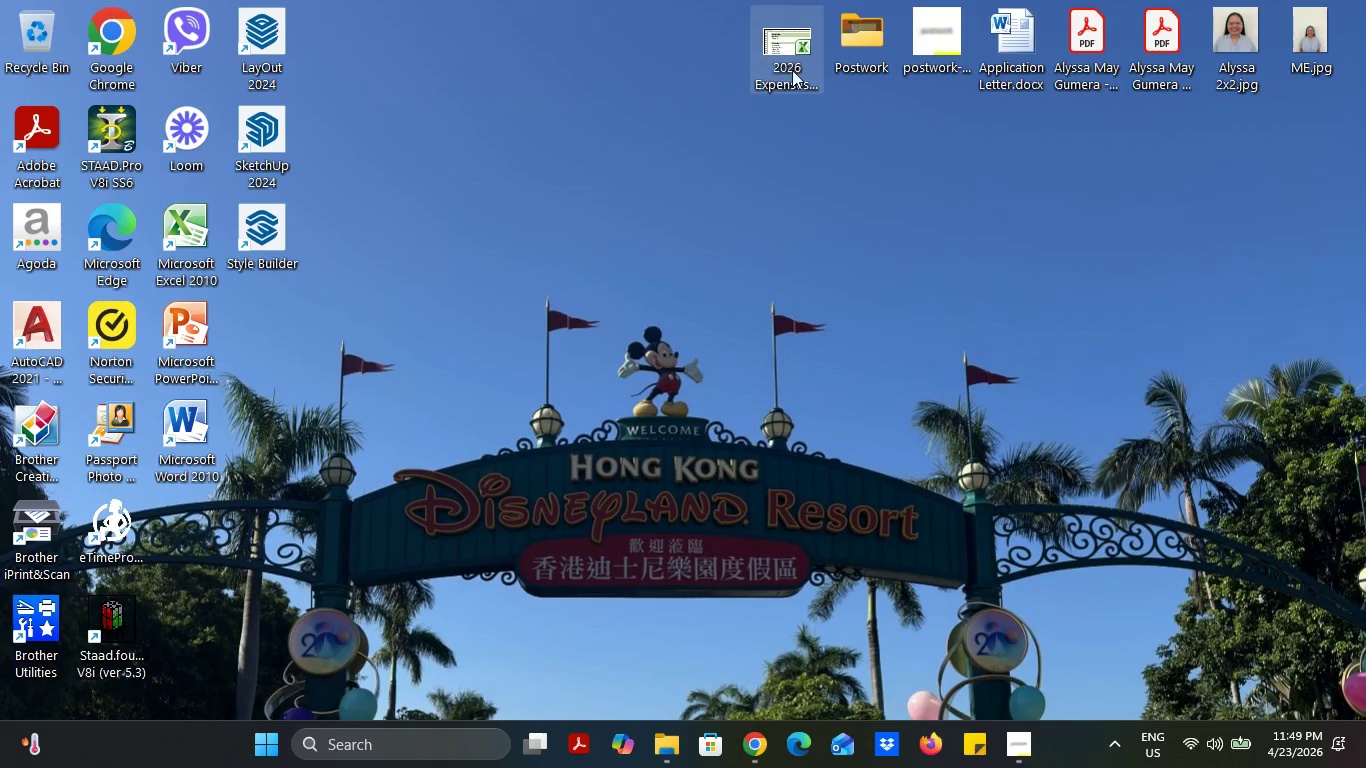 
double_click([849, 39])
 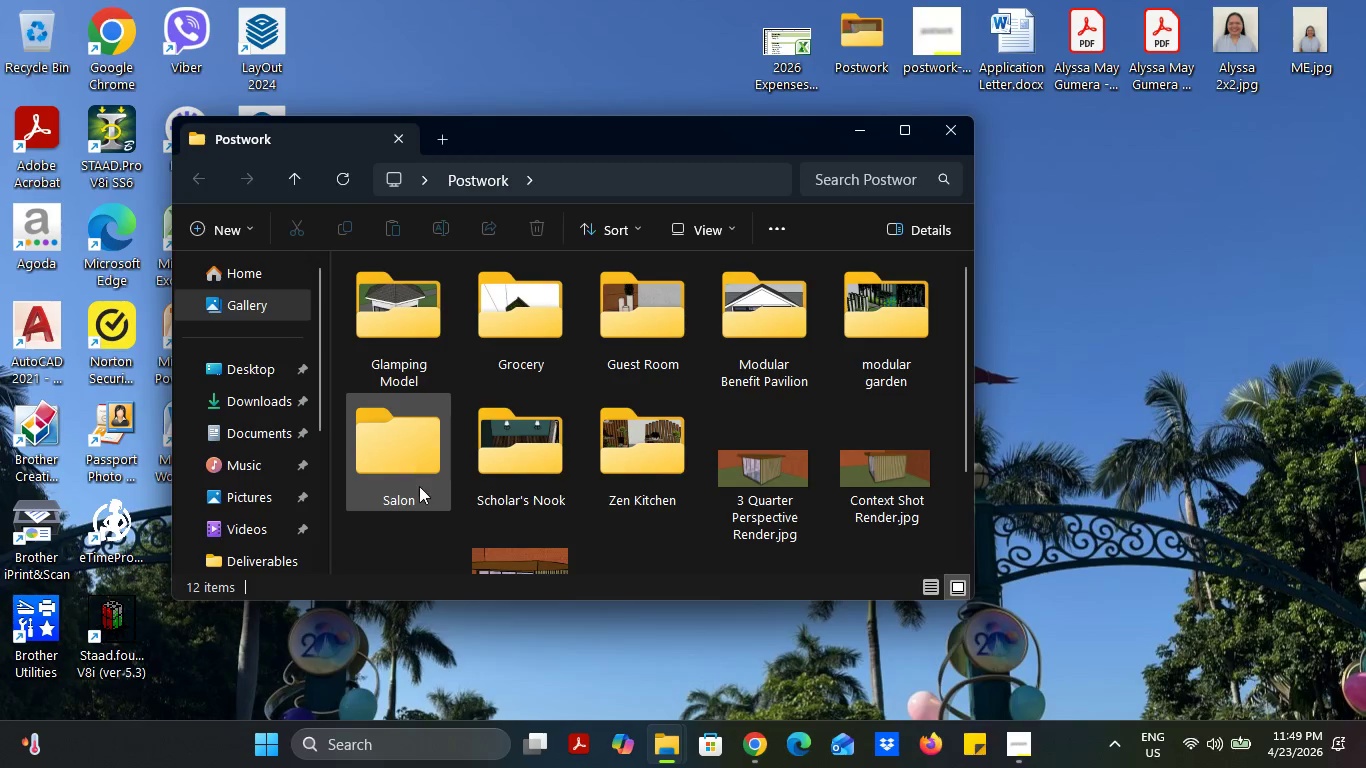 
double_click([419, 482])
 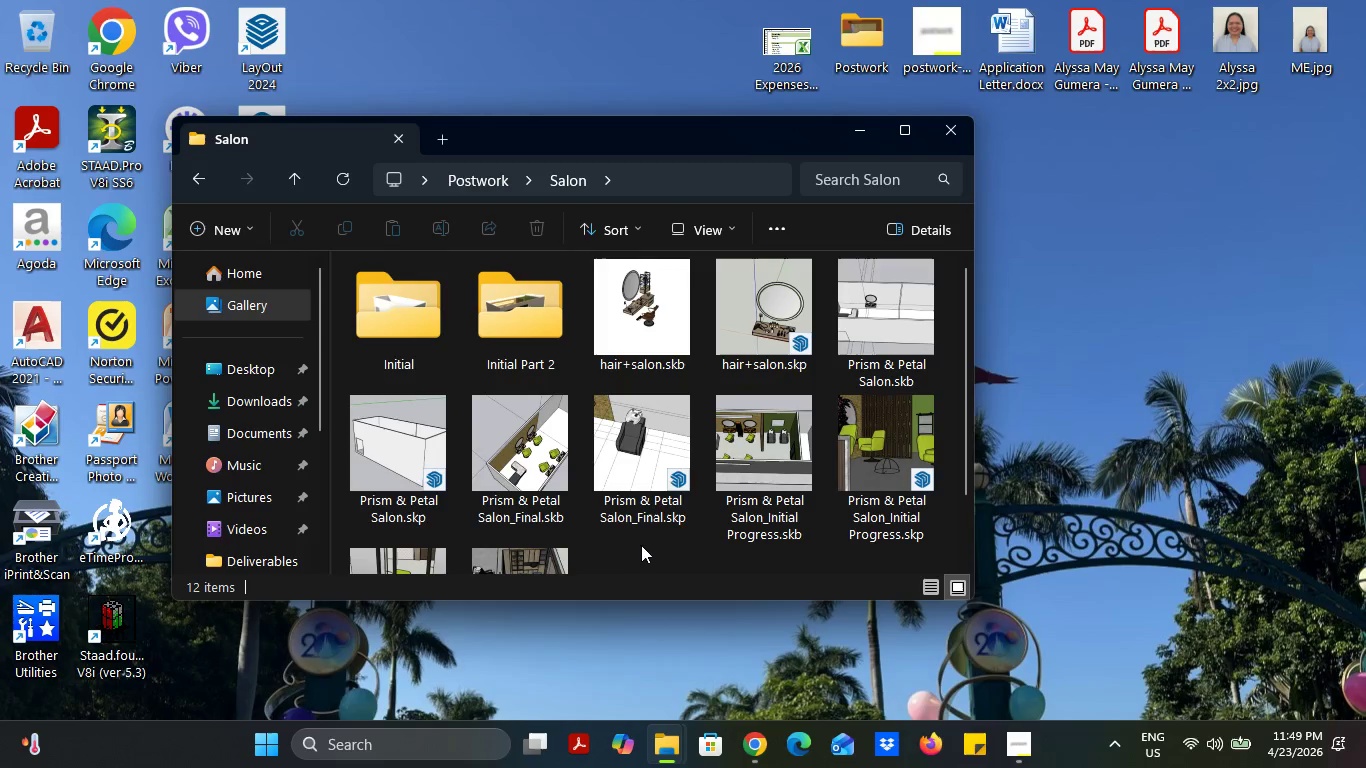 
scroll: coordinate [655, 555], scroll_direction: down, amount: 1.0
 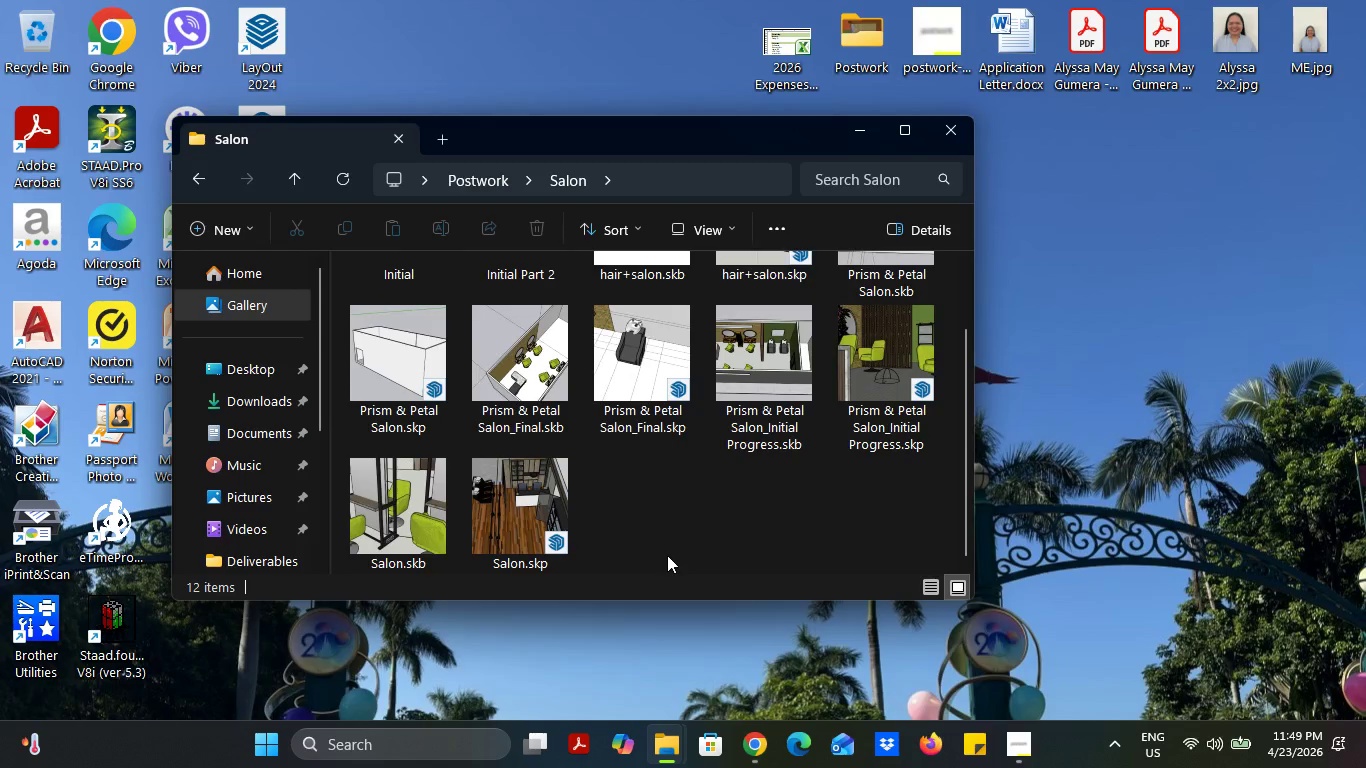 
scroll: coordinate [667, 555], scroll_direction: up, amount: 1.0
 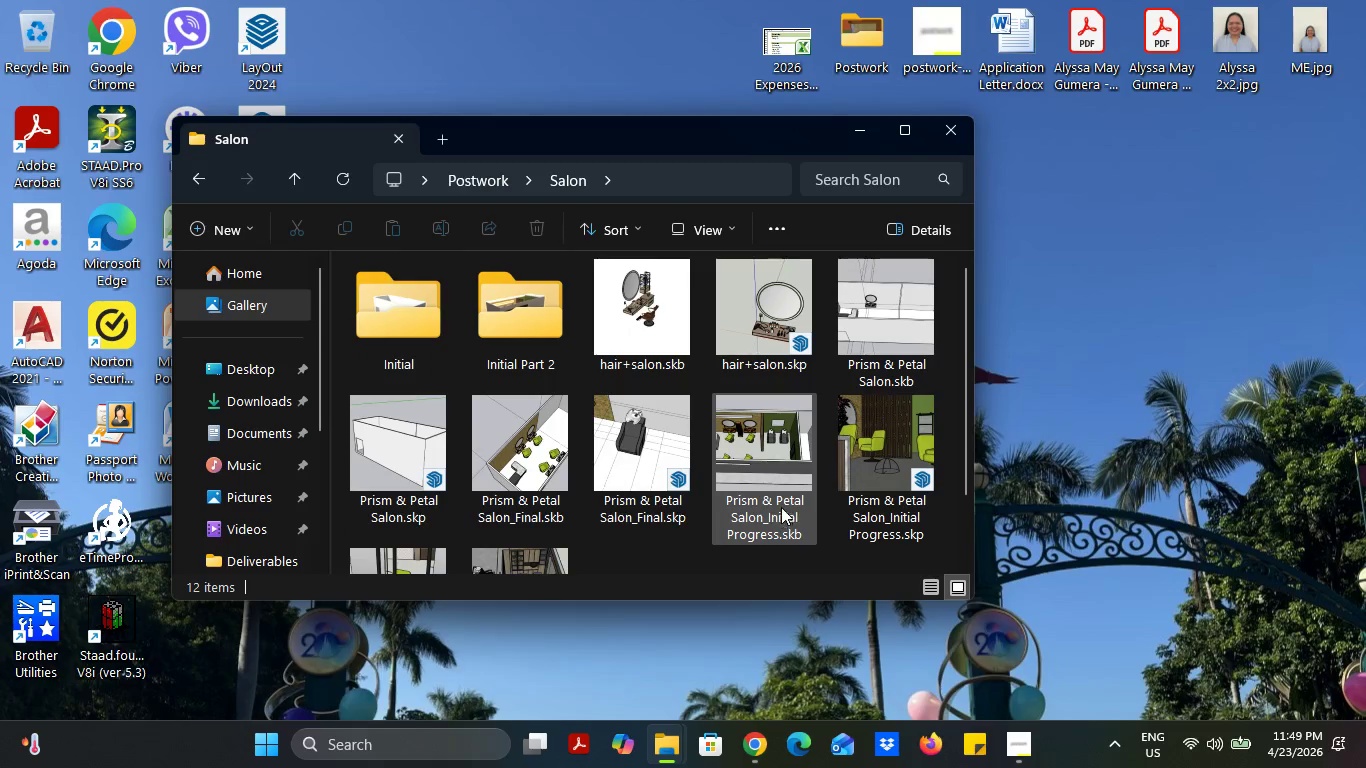 
mouse_move([774, 477])
 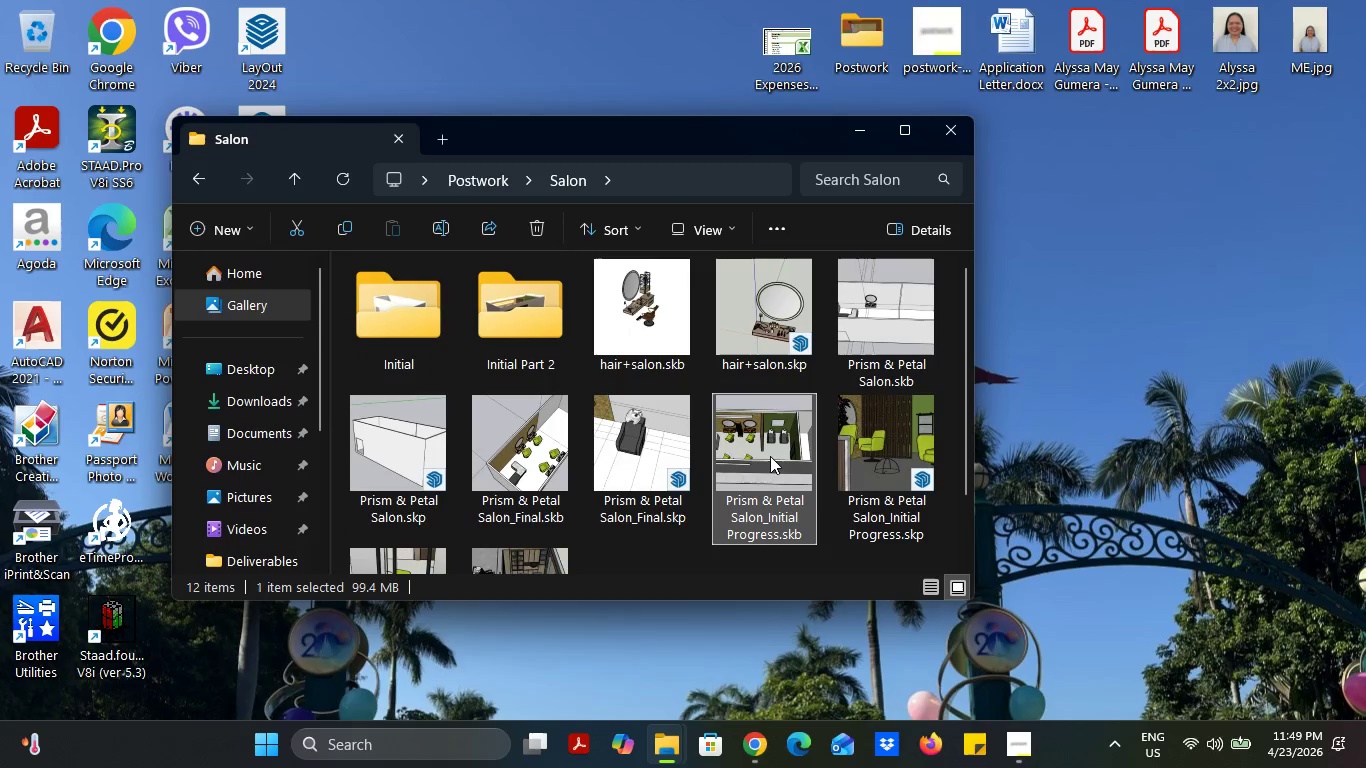 
double_click([770, 456])
 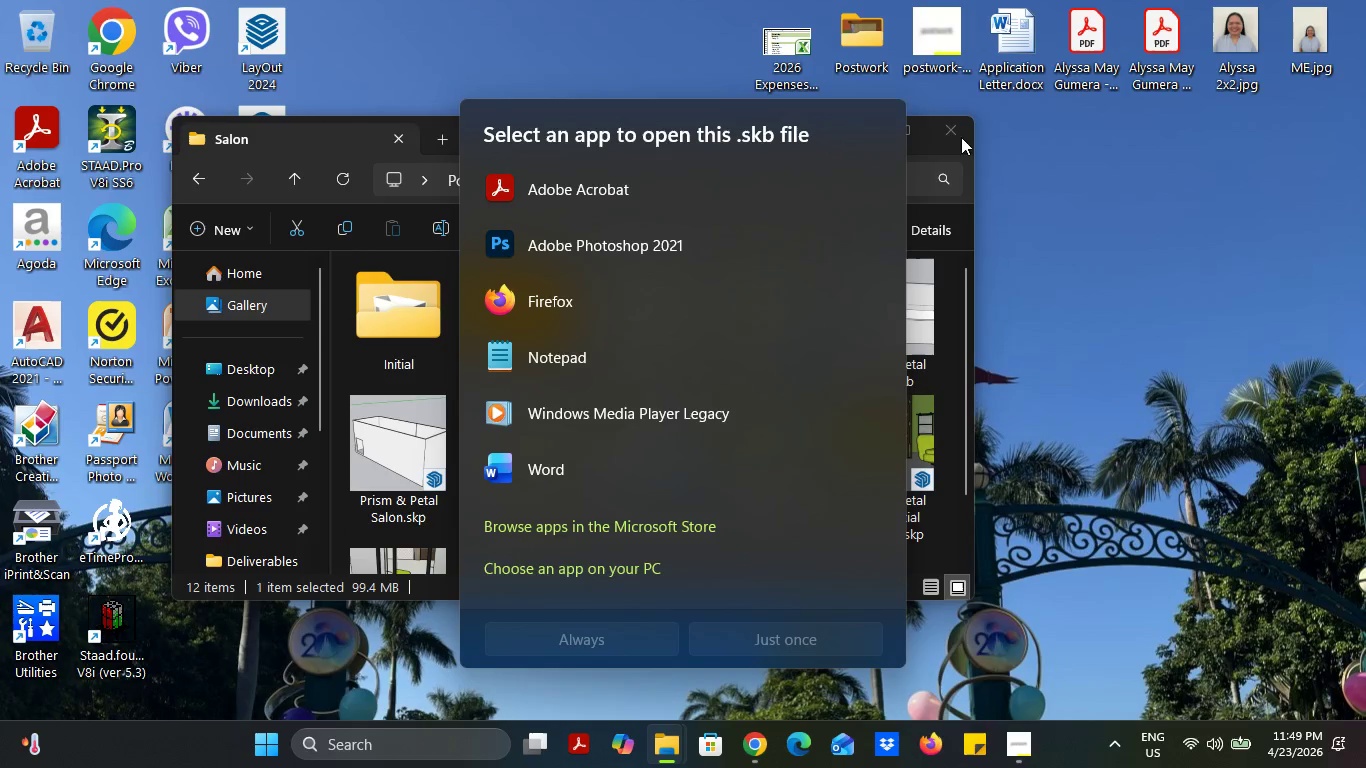 
right_click([654, 58])
 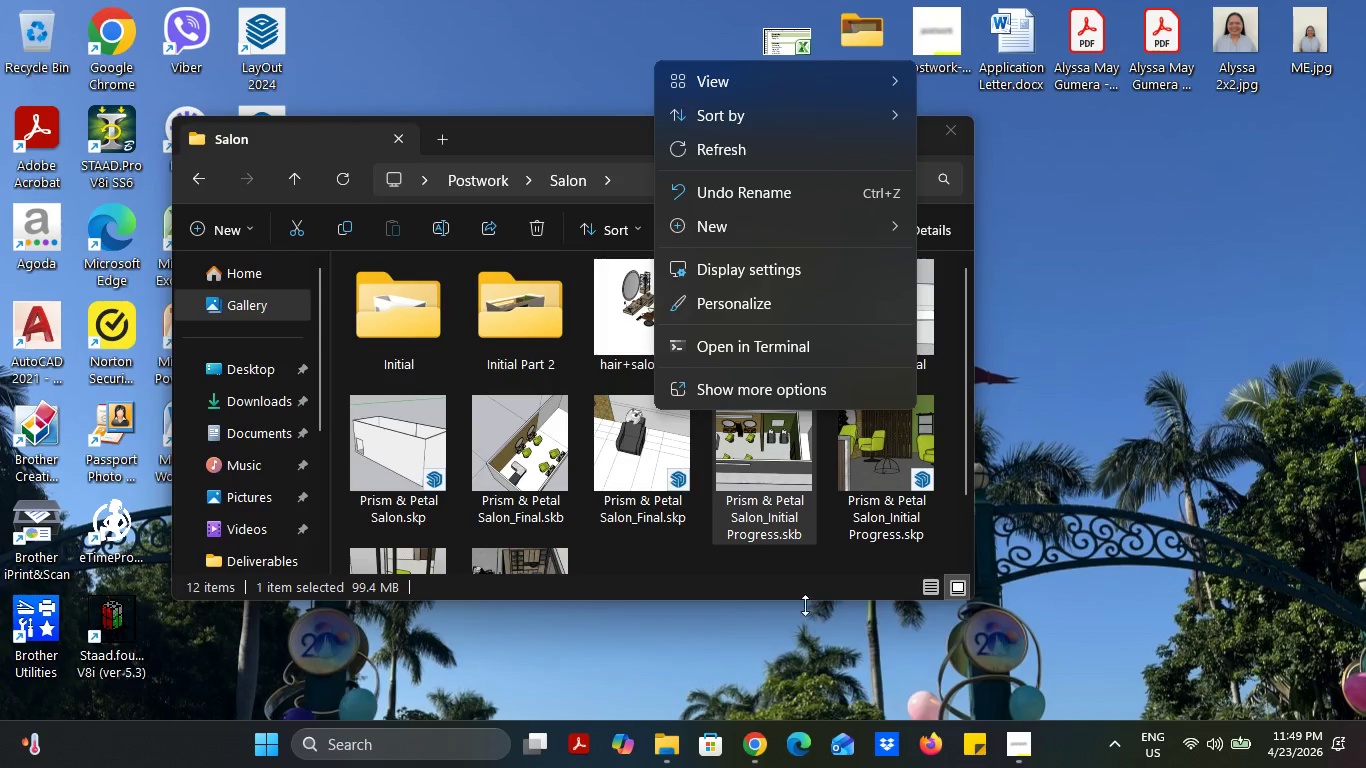 
left_click([788, 607])
 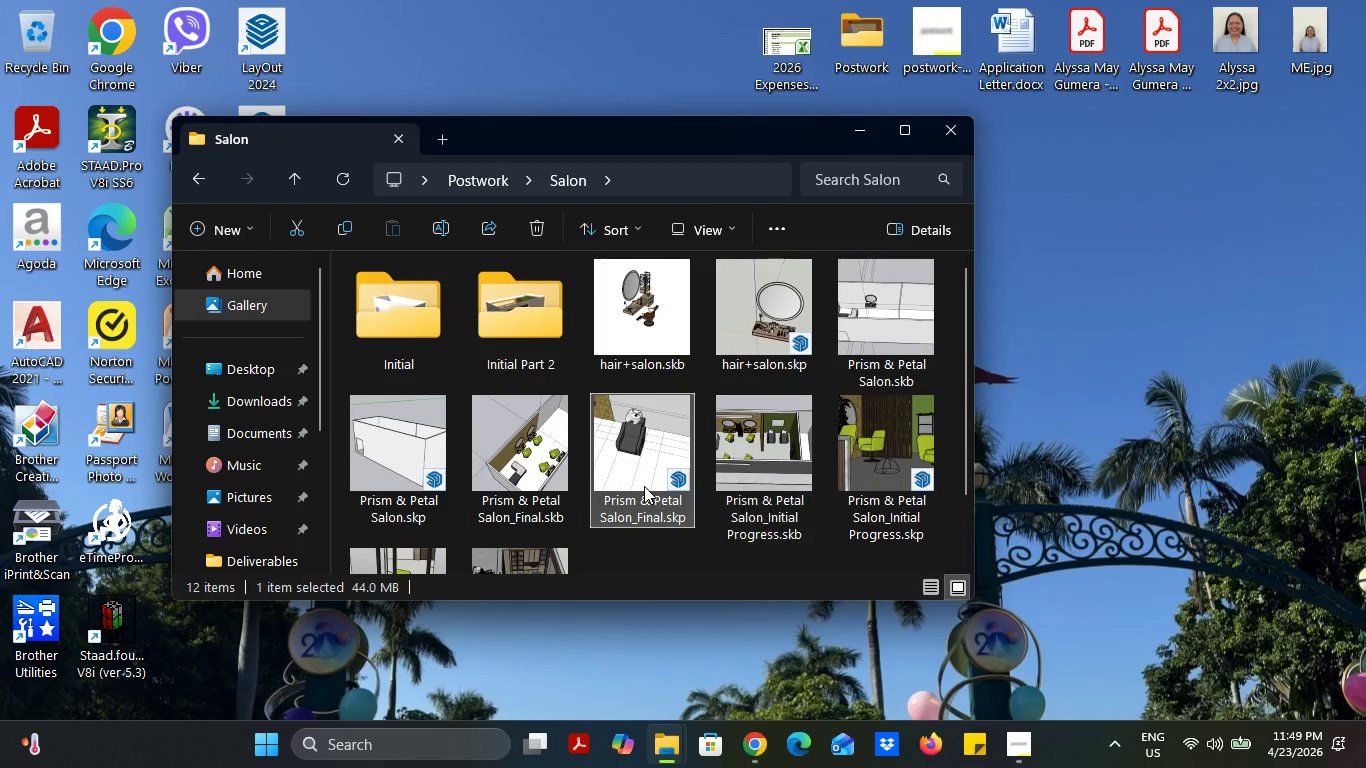 
double_click([644, 486])
 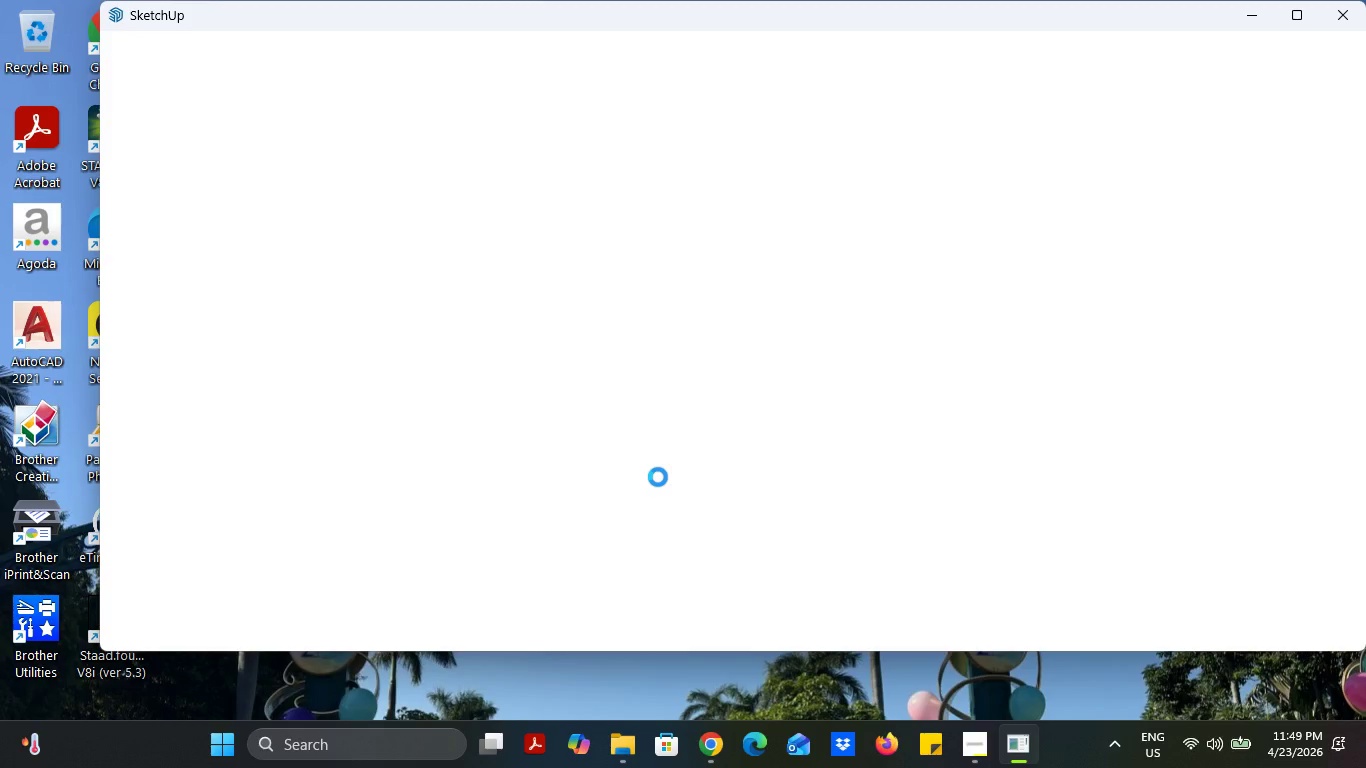 
wait(17.31)
 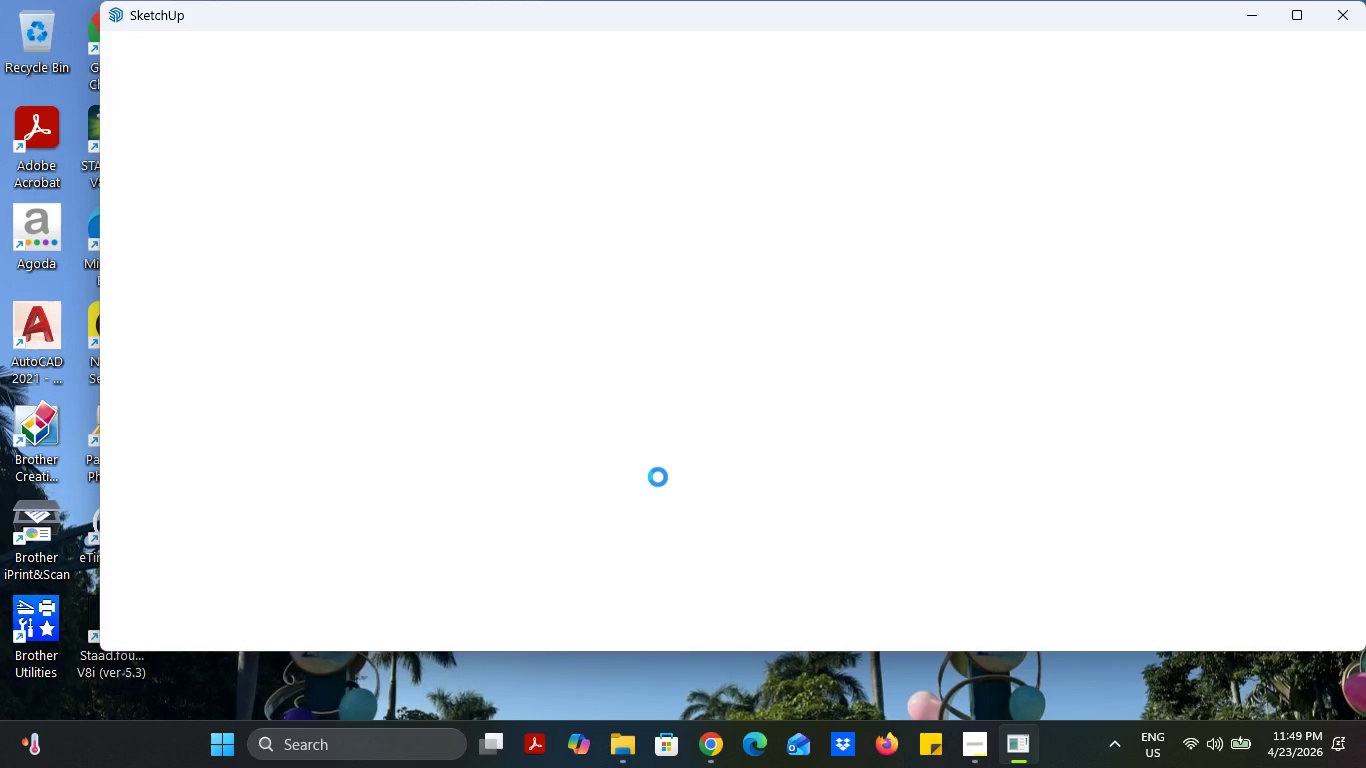 
scroll: coordinate [658, 477], scroll_direction: down, amount: 4.0
 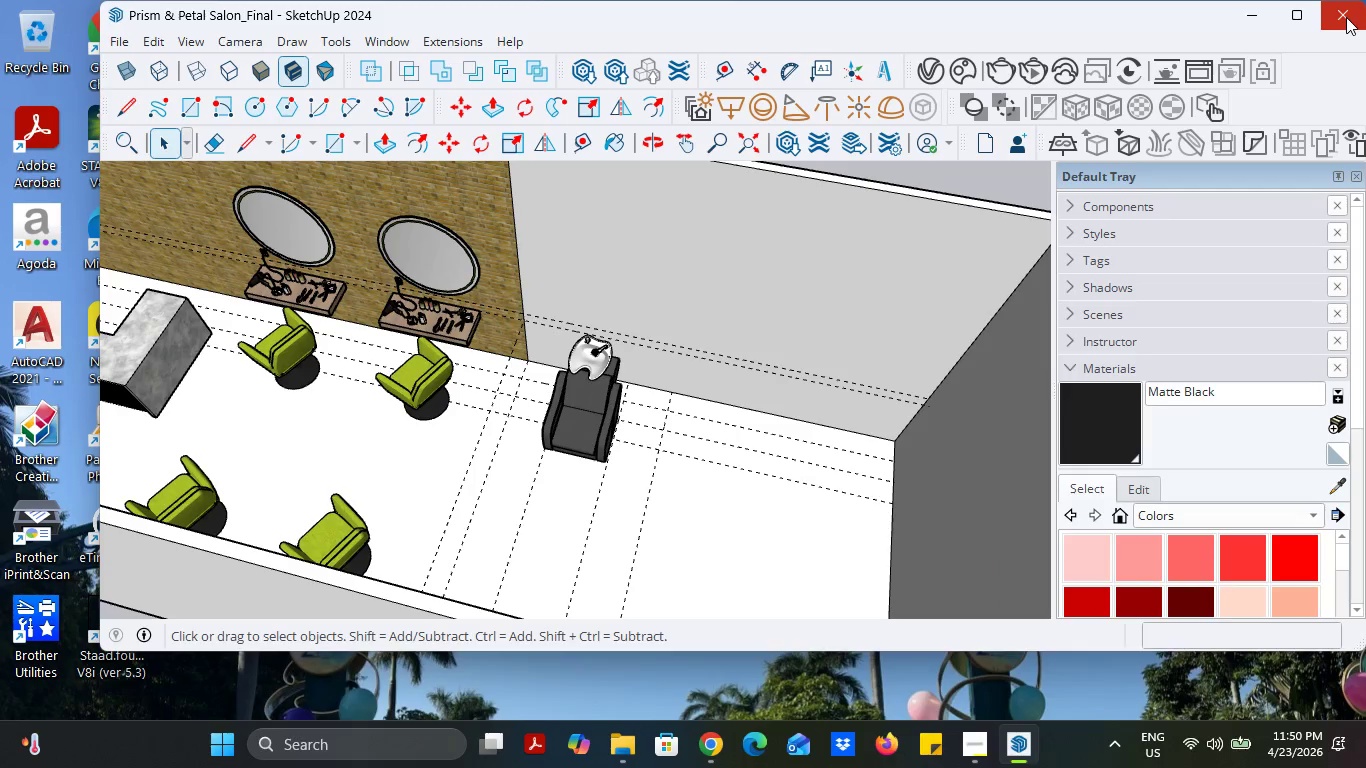 
left_click([1346, 17])
 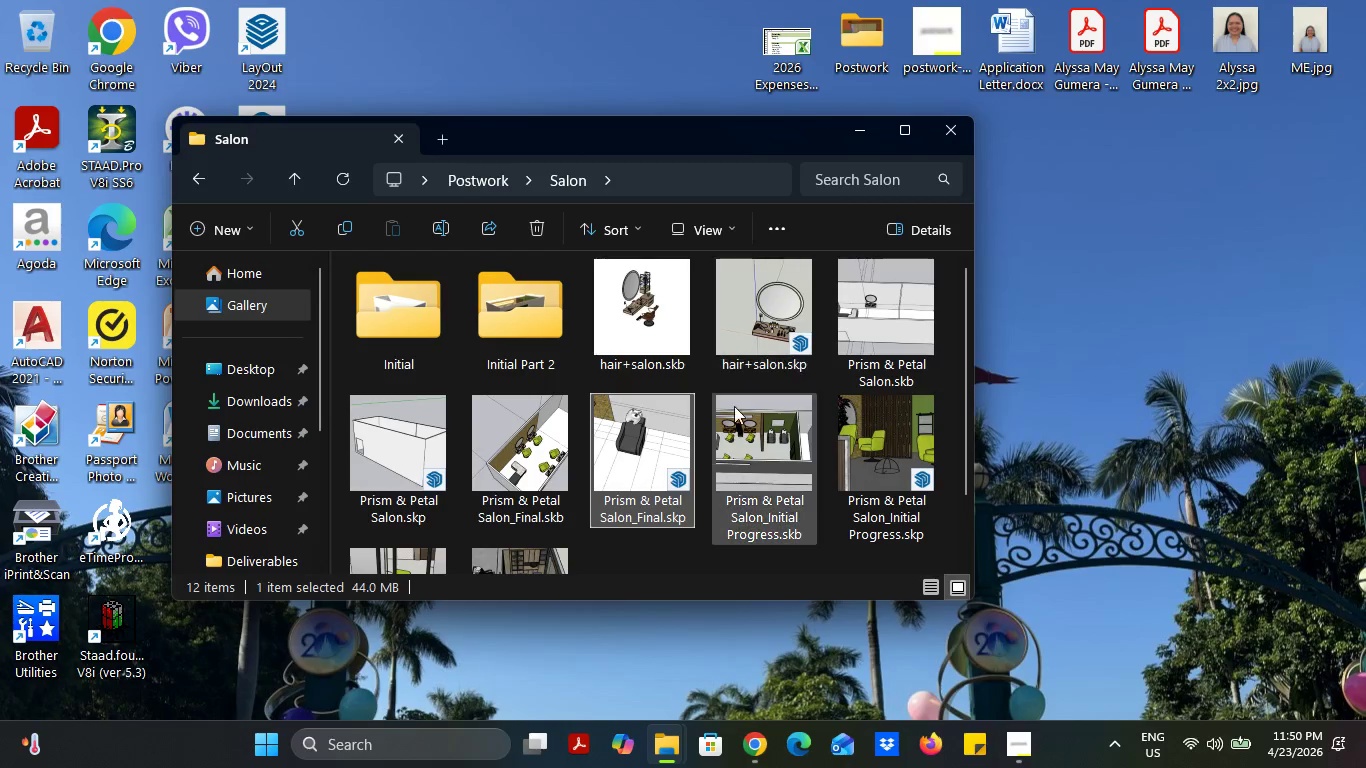 
right_click([1093, 390])
 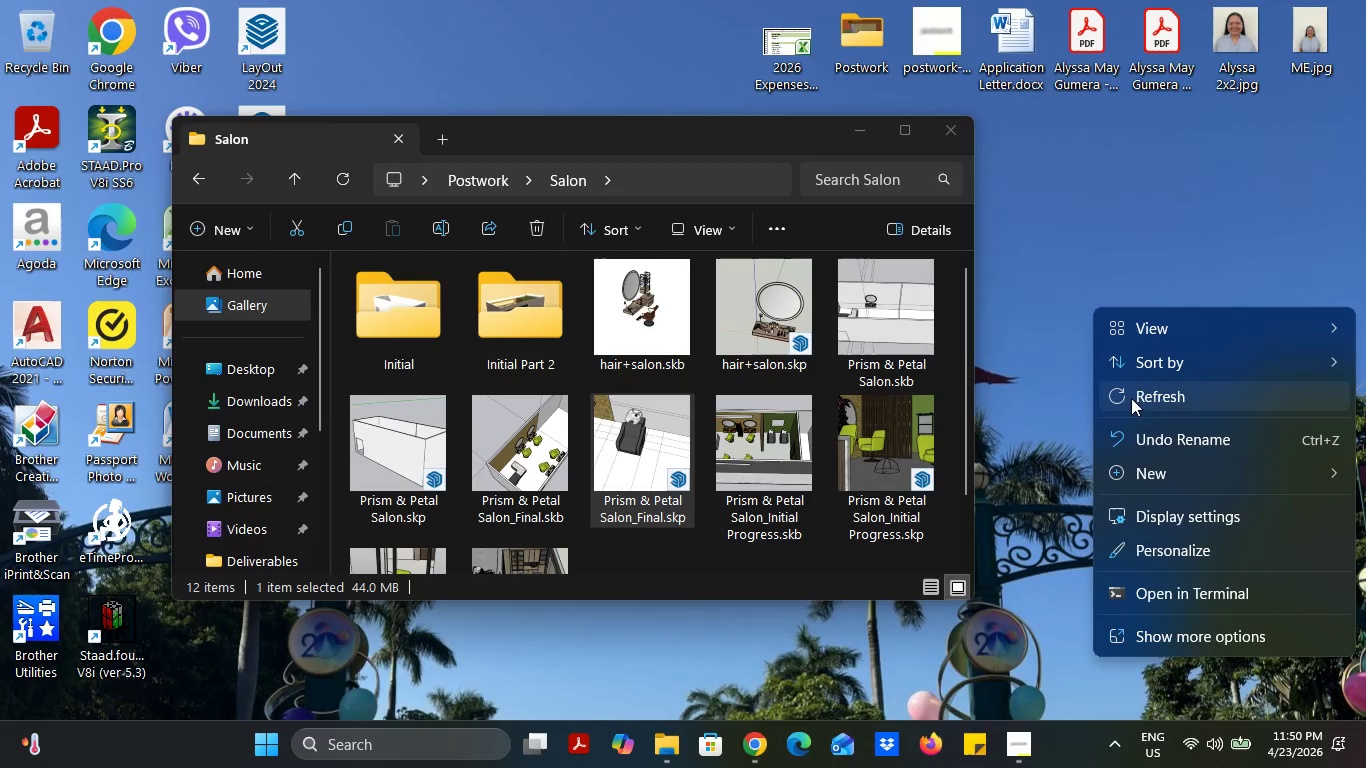 
left_click([1141, 398])
 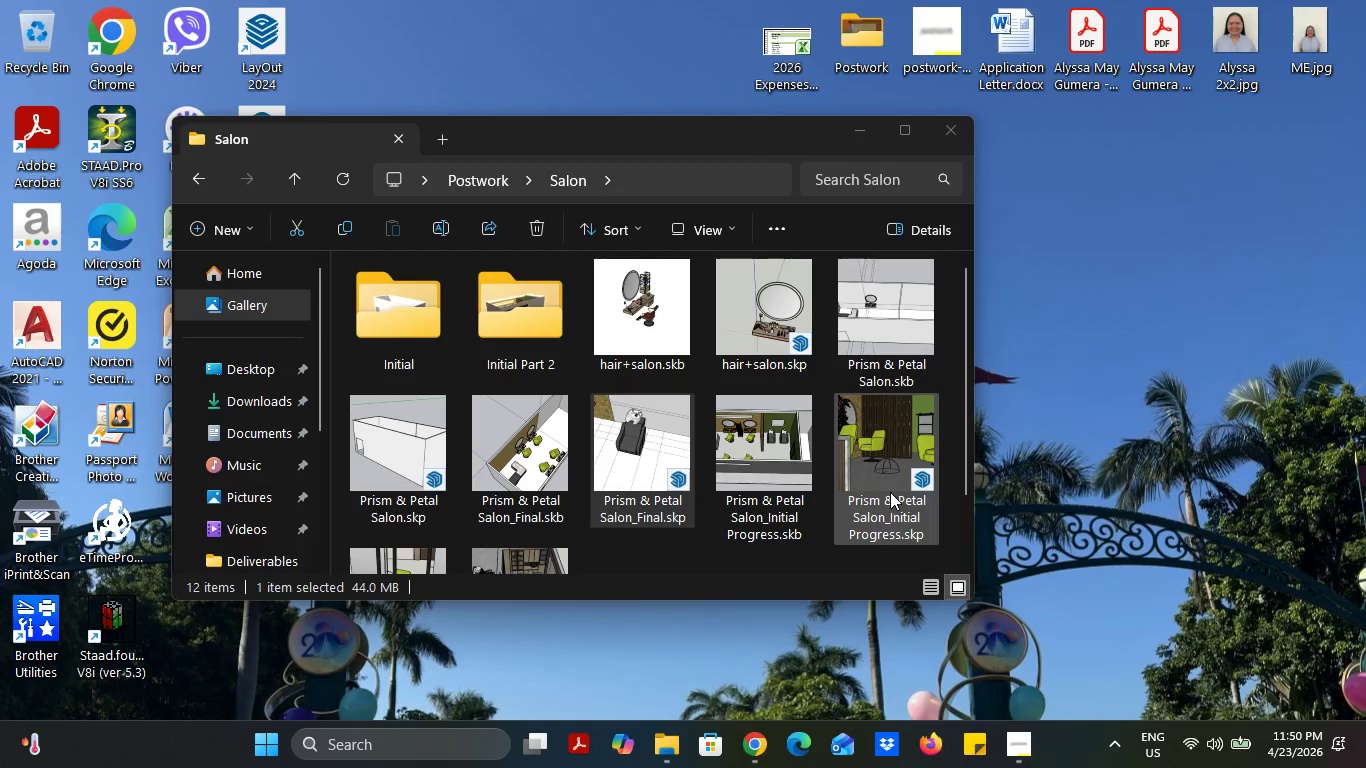 
double_click([892, 492])
 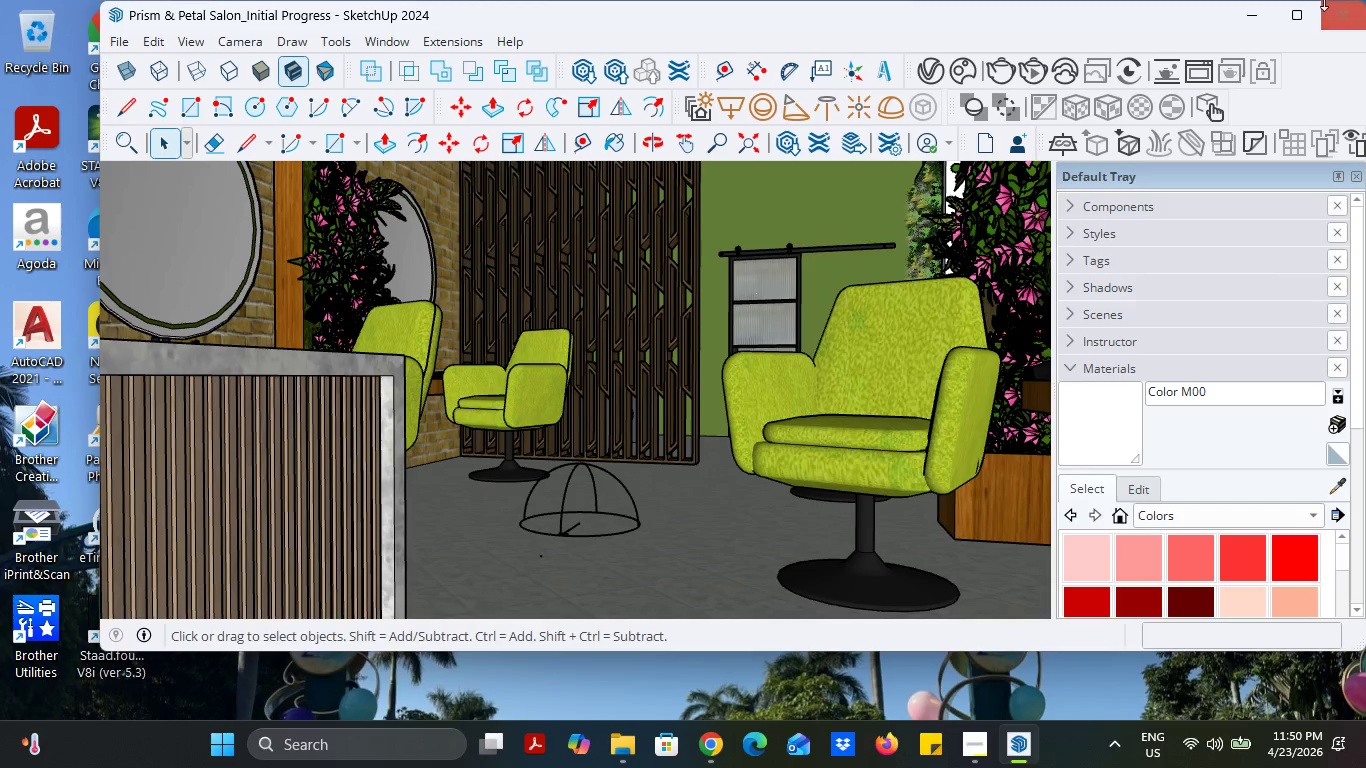 
wait(39.22)
 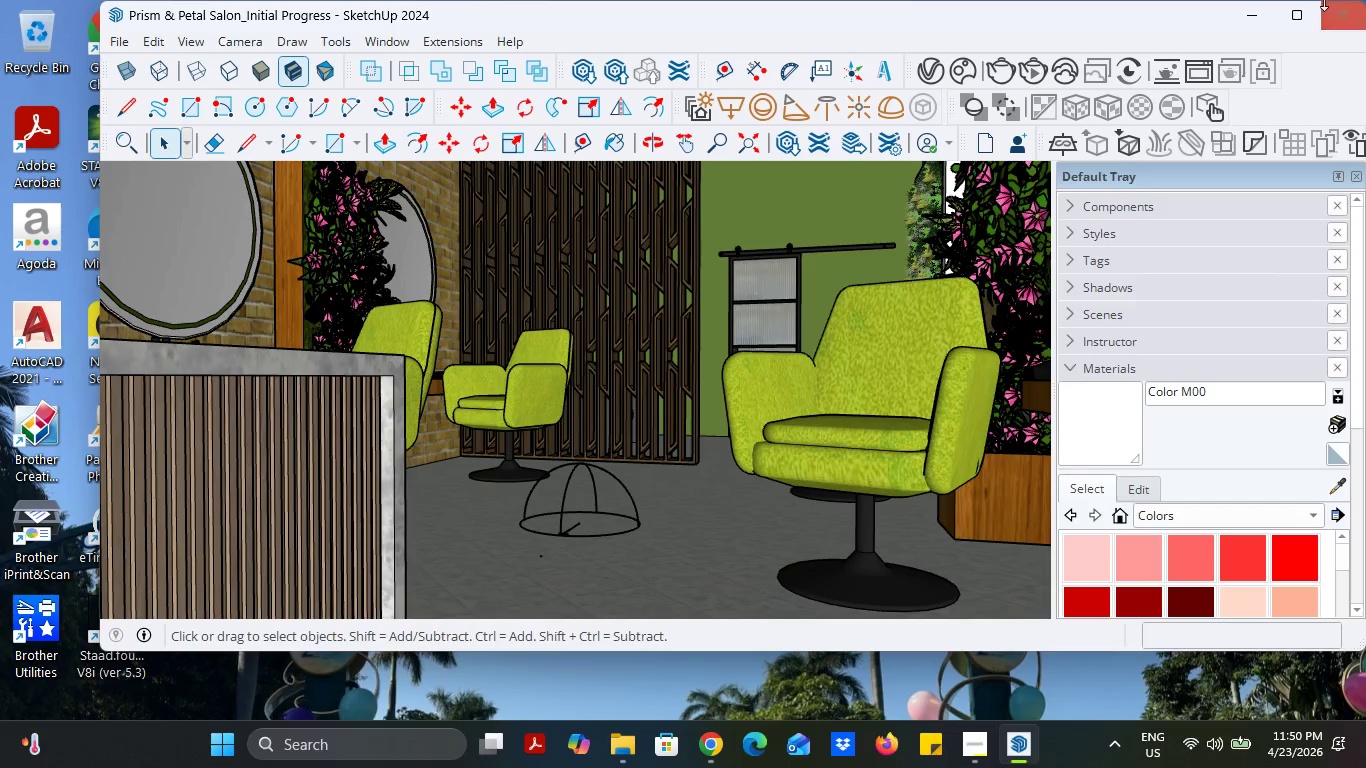 
left_click([1291, 15])
 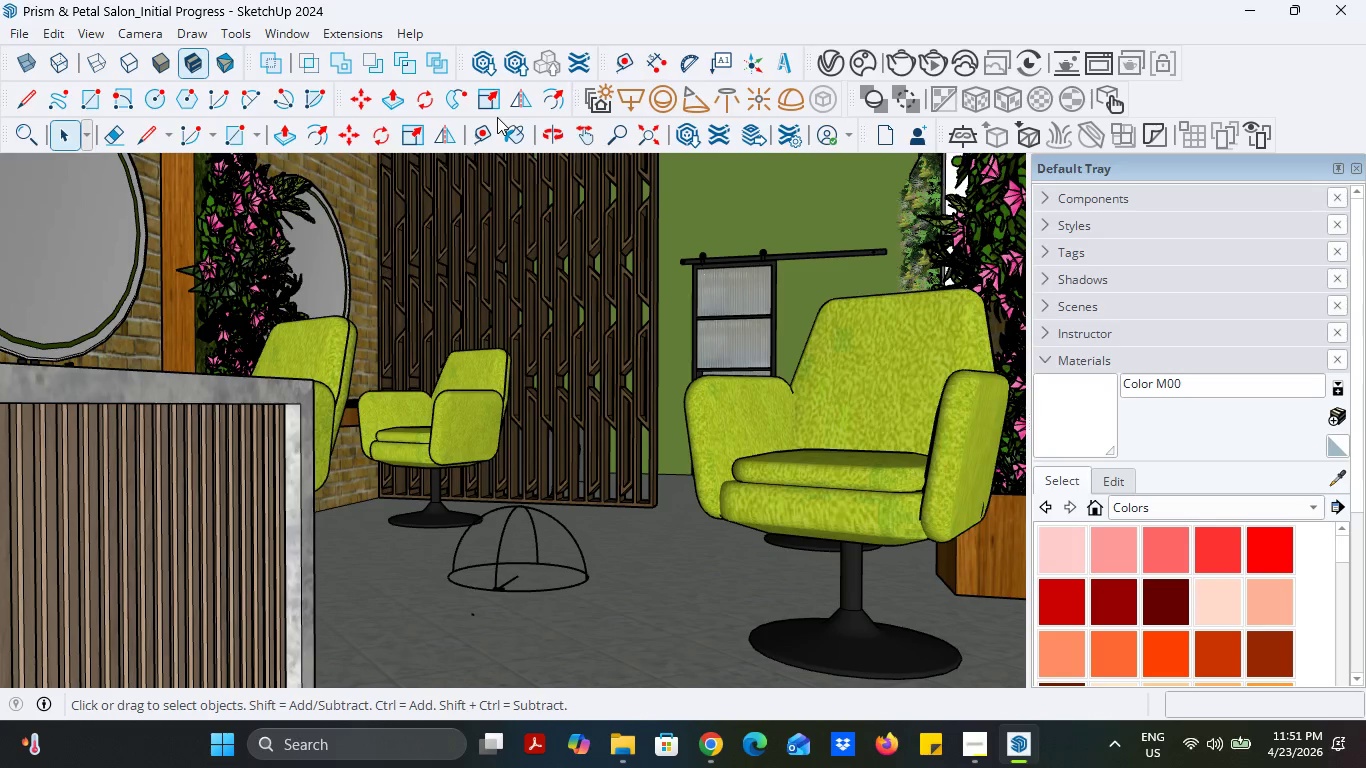 
wait(22.7)
 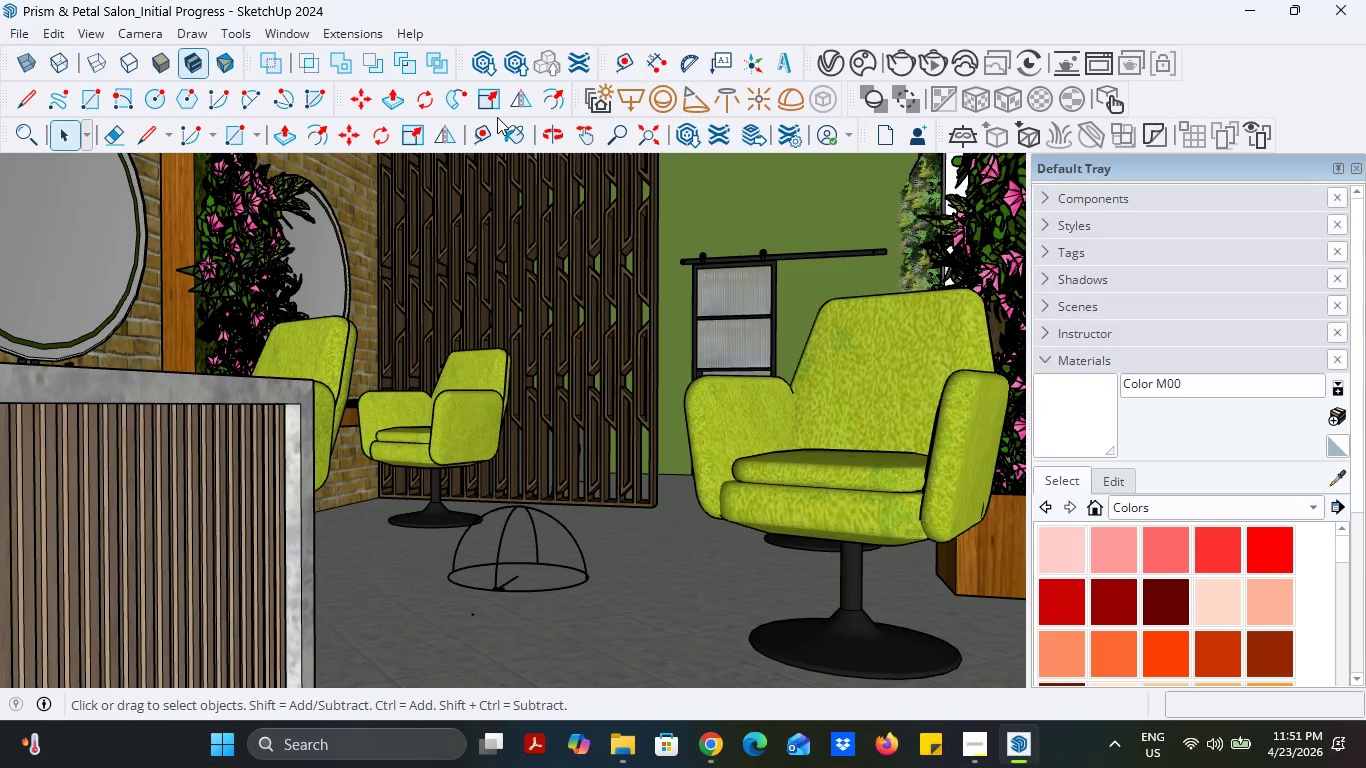 
left_click([583, 141])
 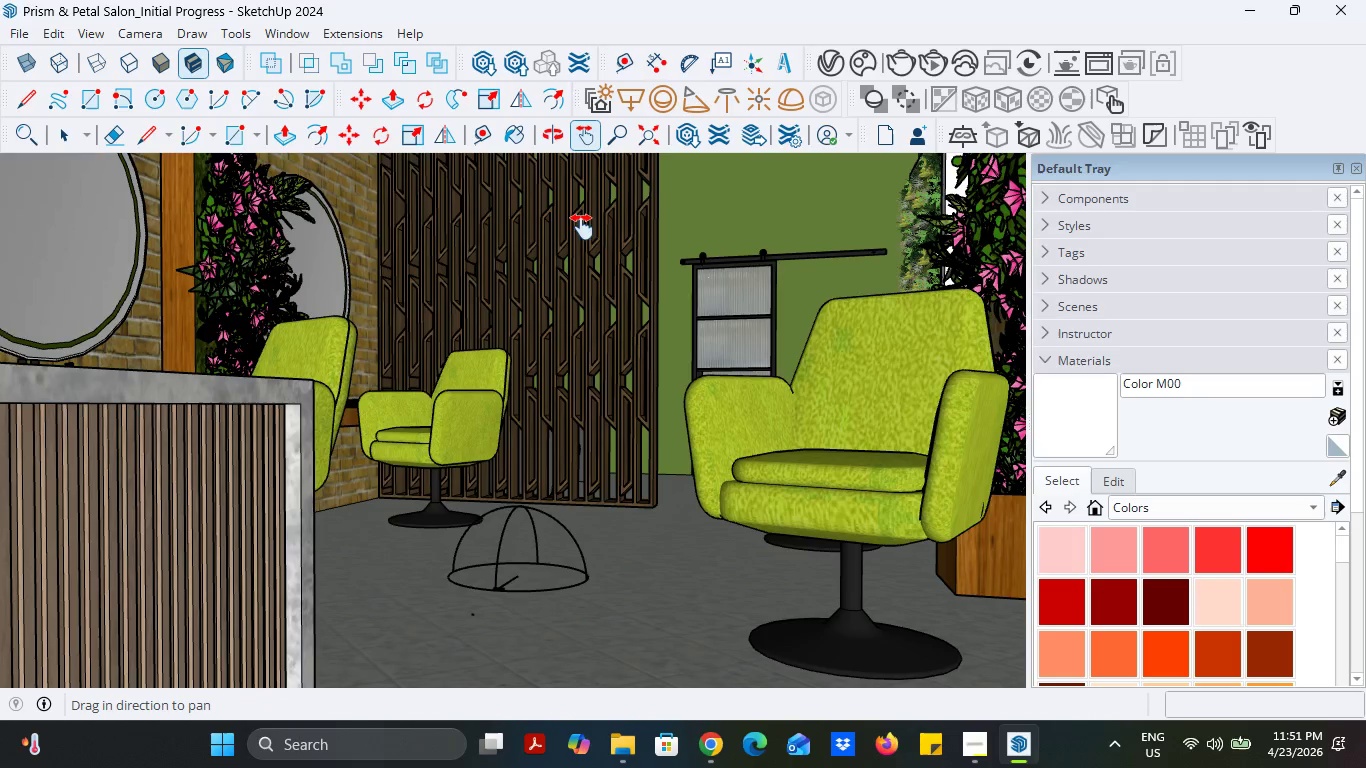 
left_click_drag(start_coordinate=[582, 222], to_coordinate=[582, 271])
 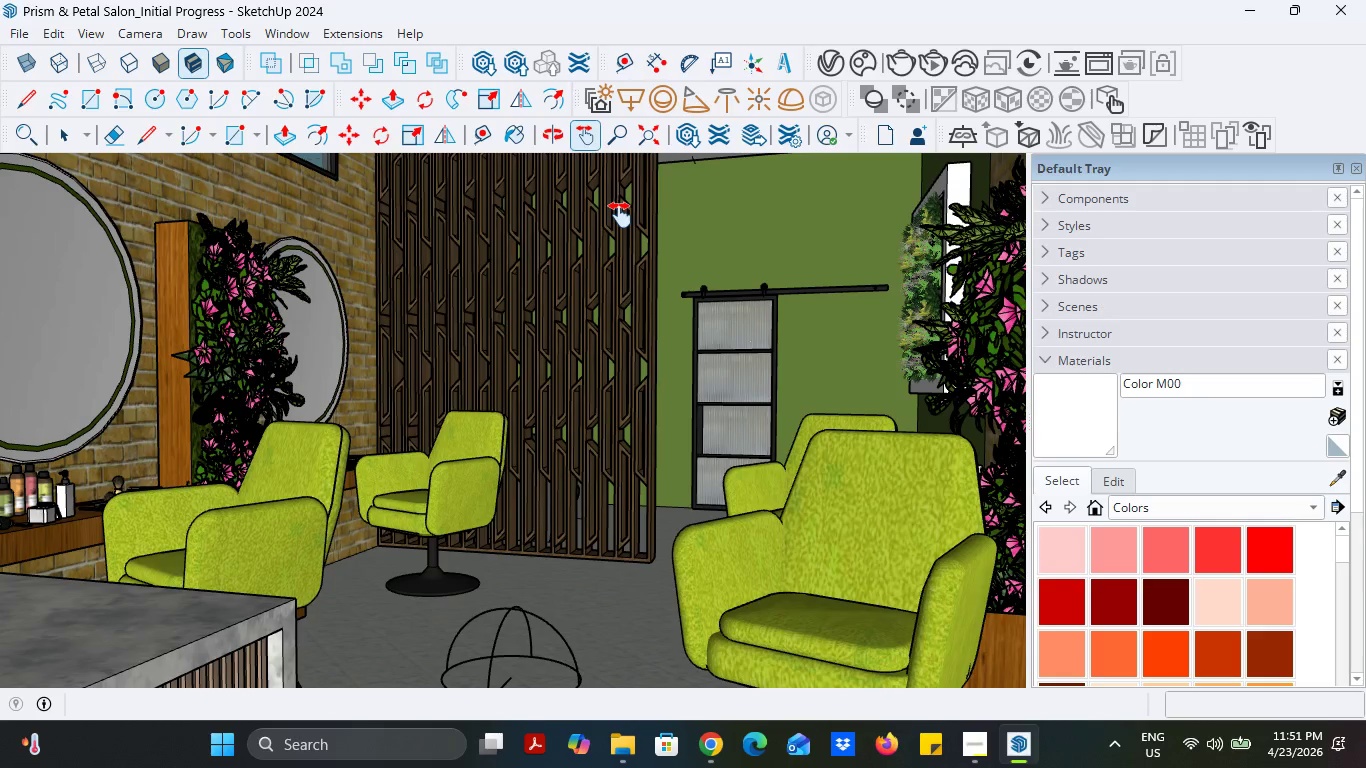 
wait(6.84)
 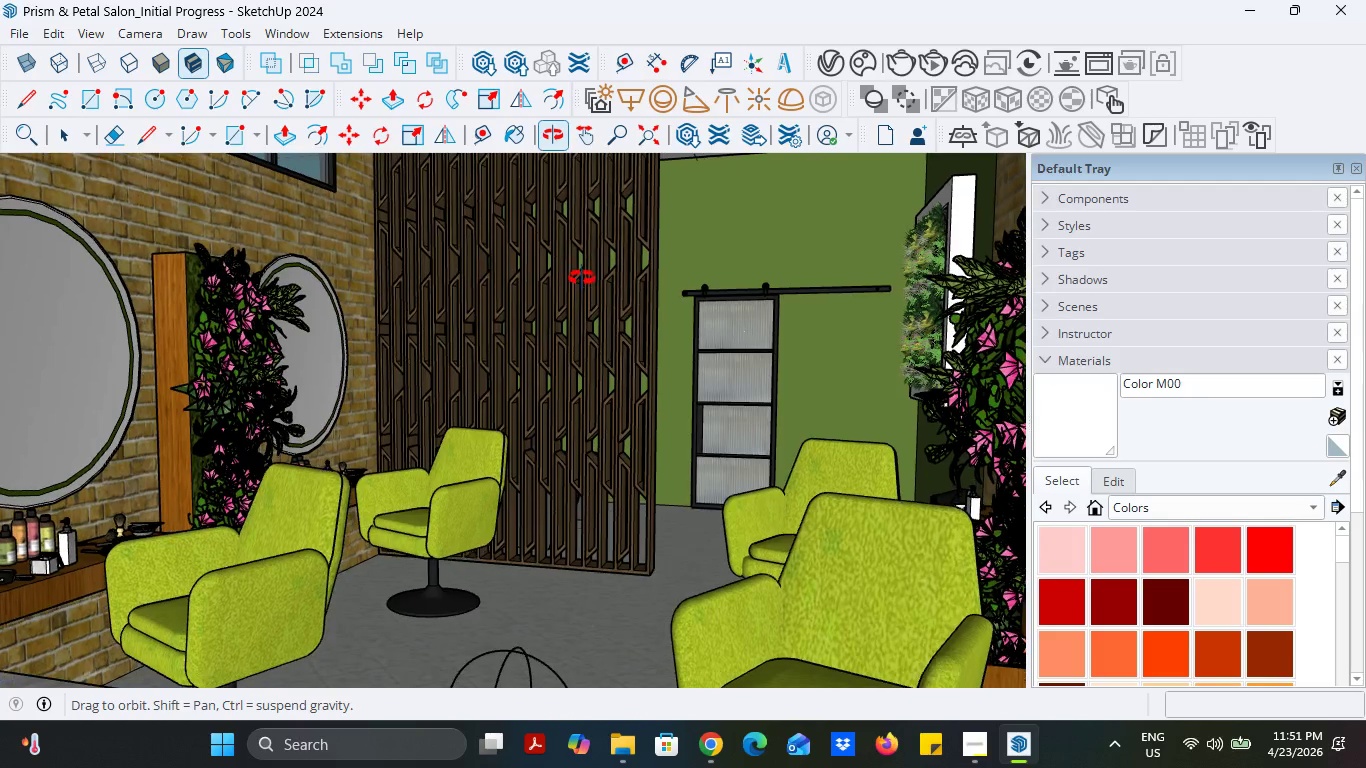 
left_click([1357, 167])
 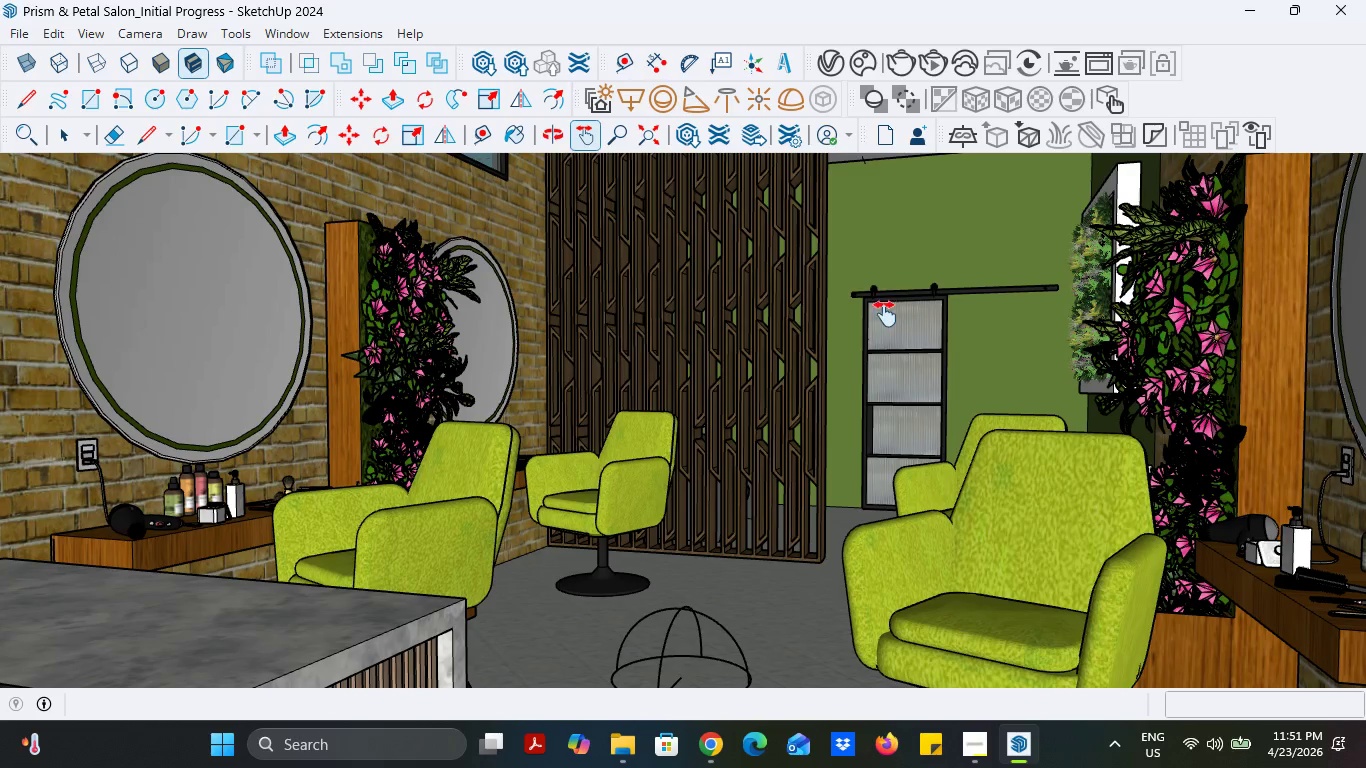 
scroll: coordinate [881, 317], scroll_direction: down, amount: 1.0
 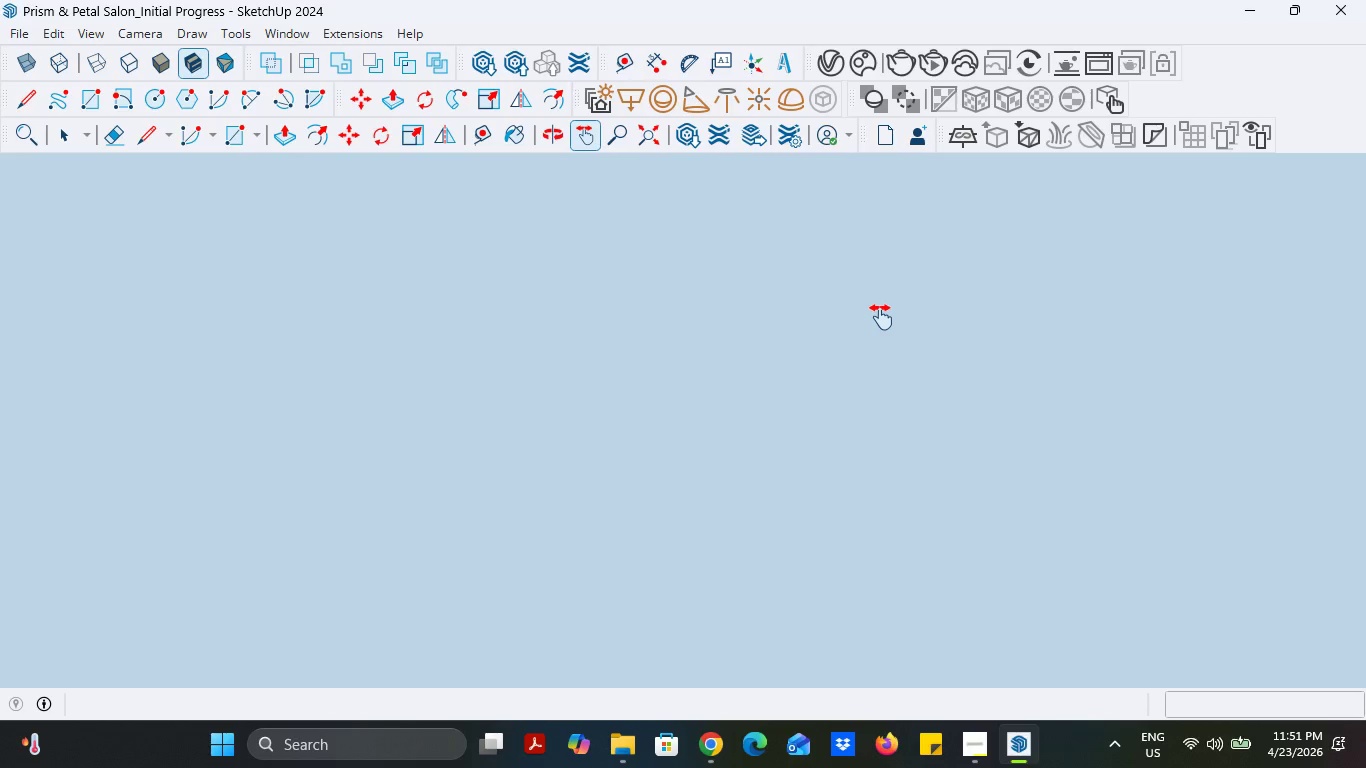 
scroll: coordinate [881, 317], scroll_direction: up, amount: 27.0
 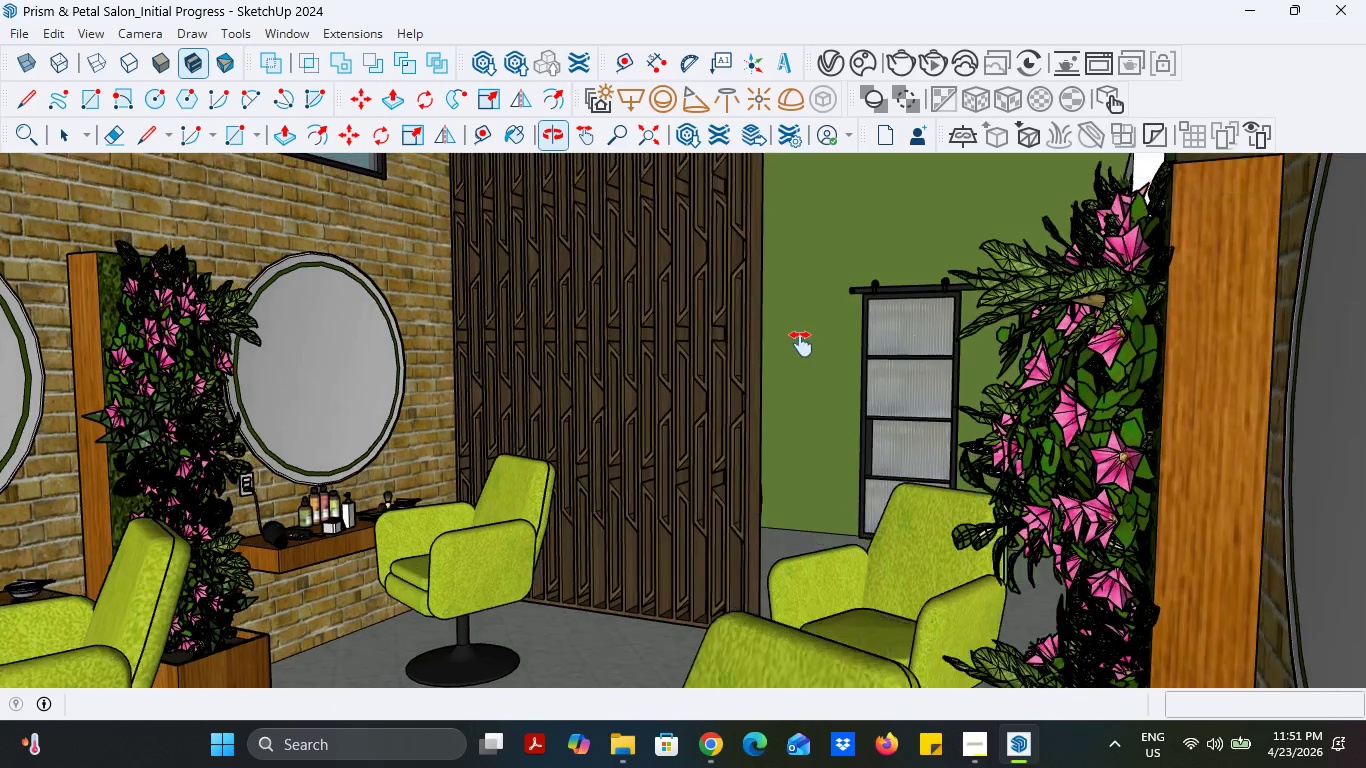 
left_click_drag(start_coordinate=[660, 261], to_coordinate=[693, 356])
 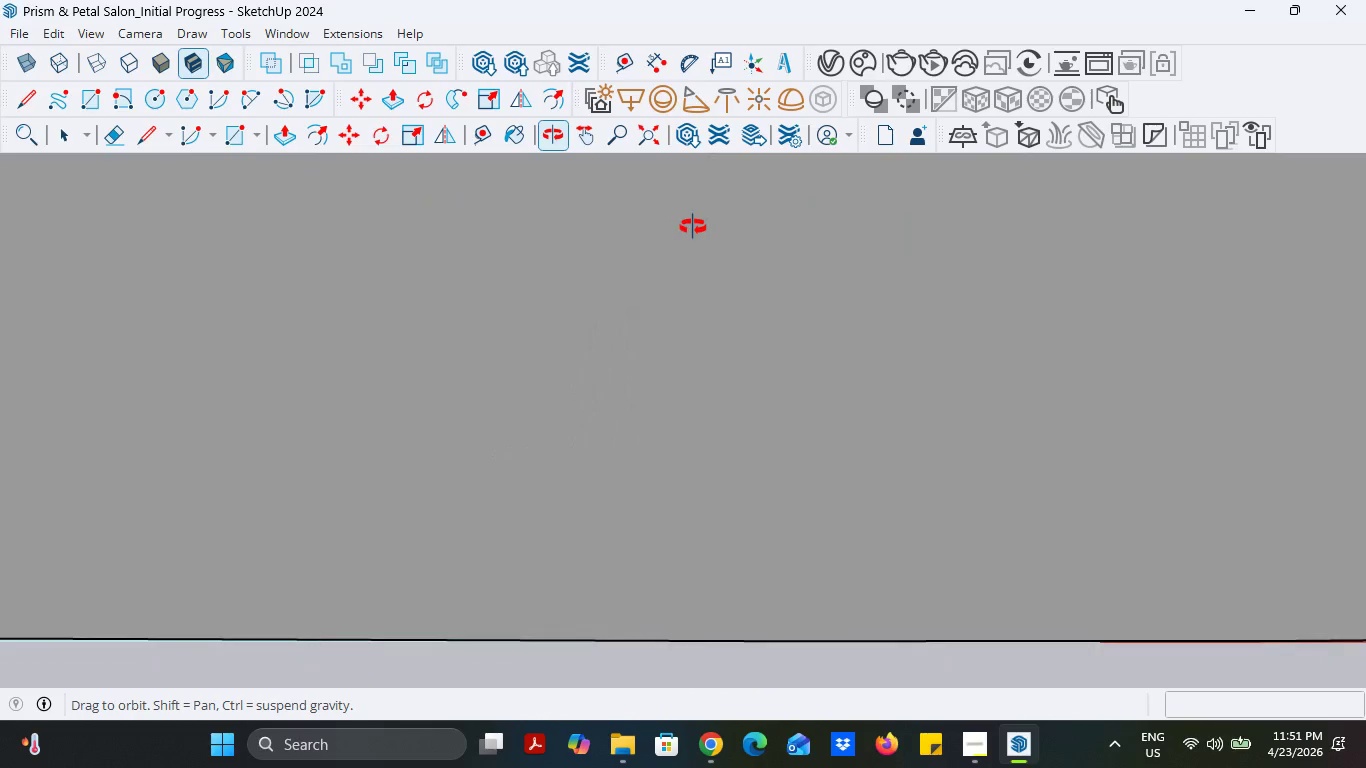 
left_click_drag(start_coordinate=[700, 220], to_coordinate=[773, 293])
 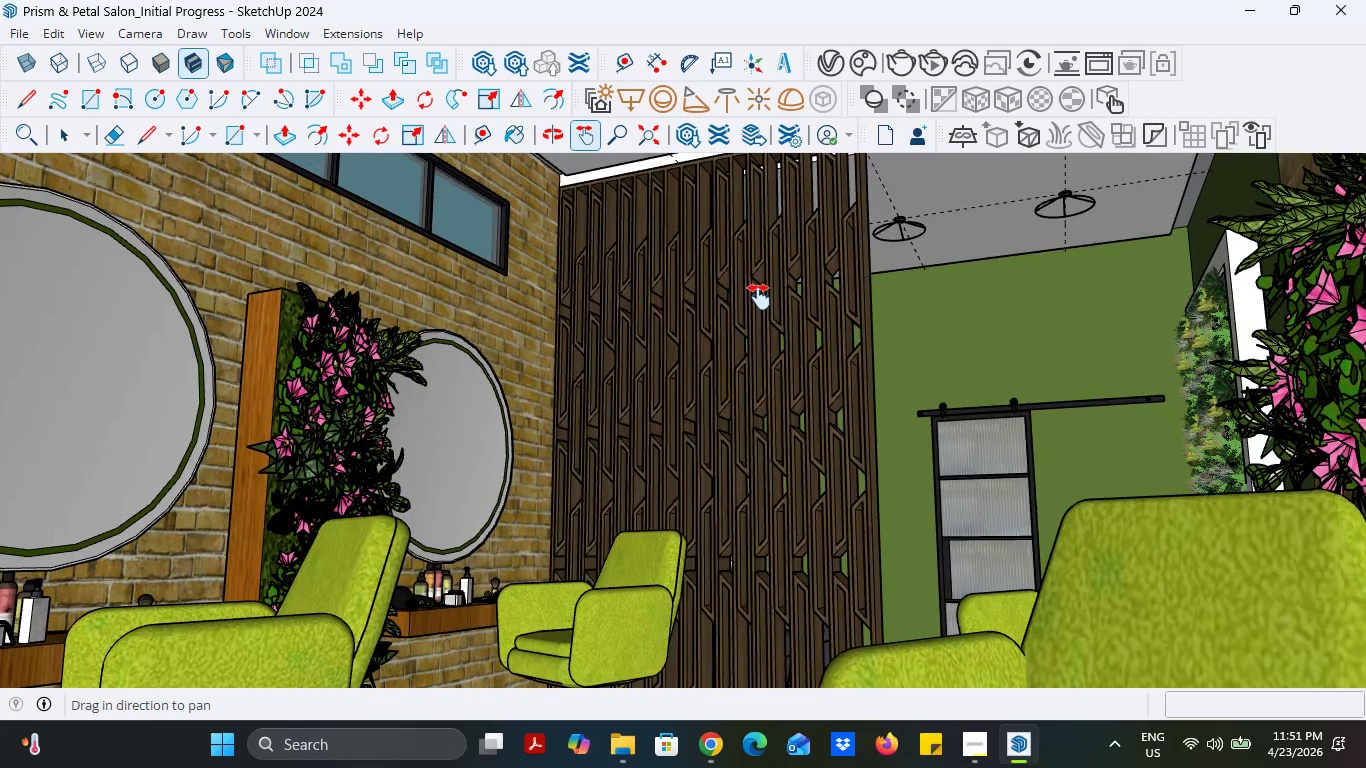 
scroll: coordinate [759, 299], scroll_direction: down, amount: 2.0
 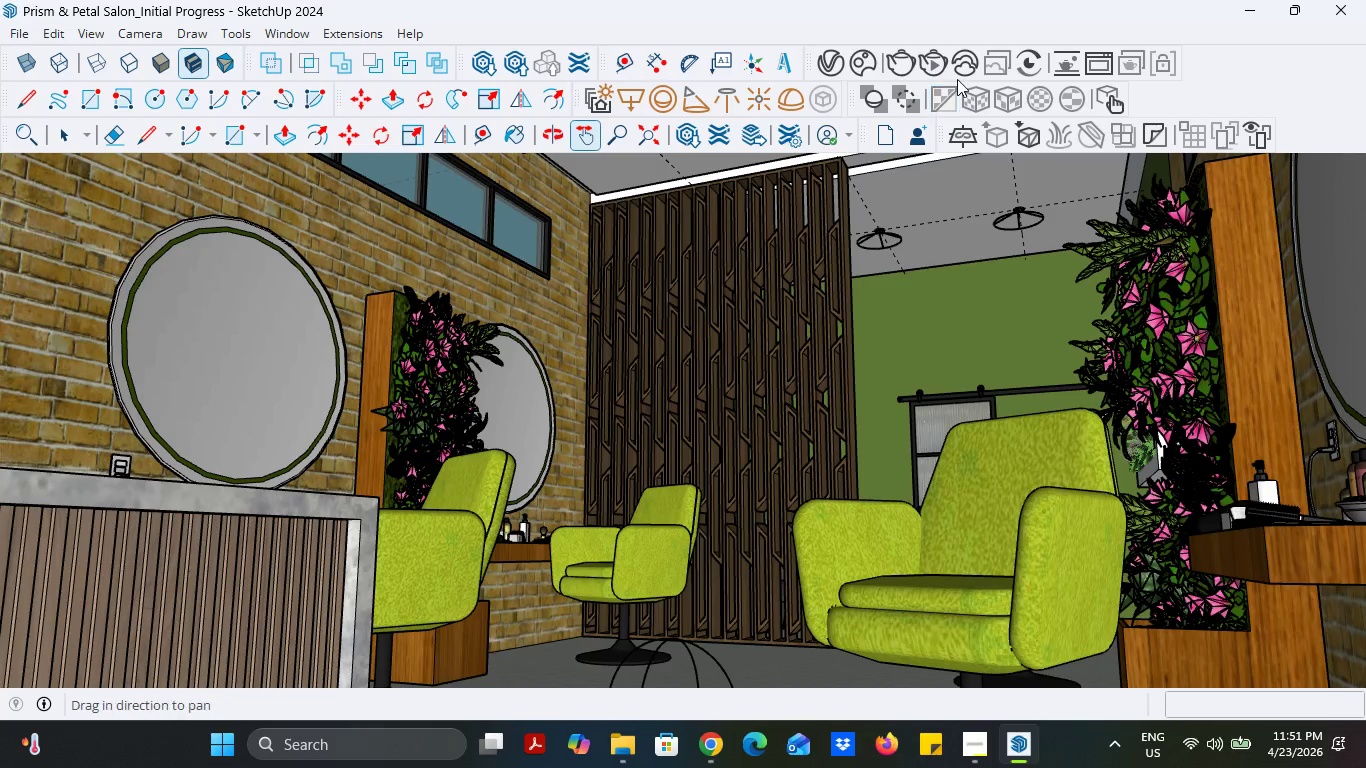 
left_click([843, 73])
 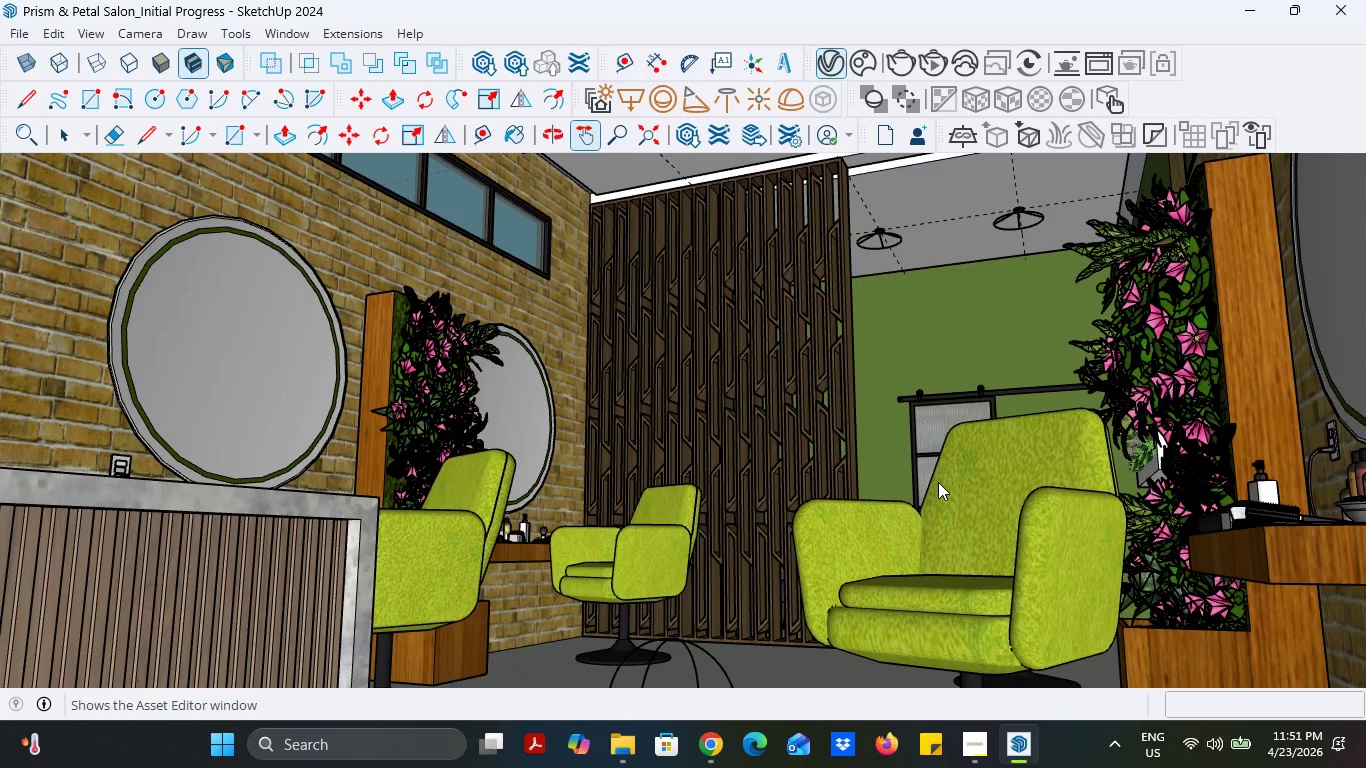 
wait(18.33)
 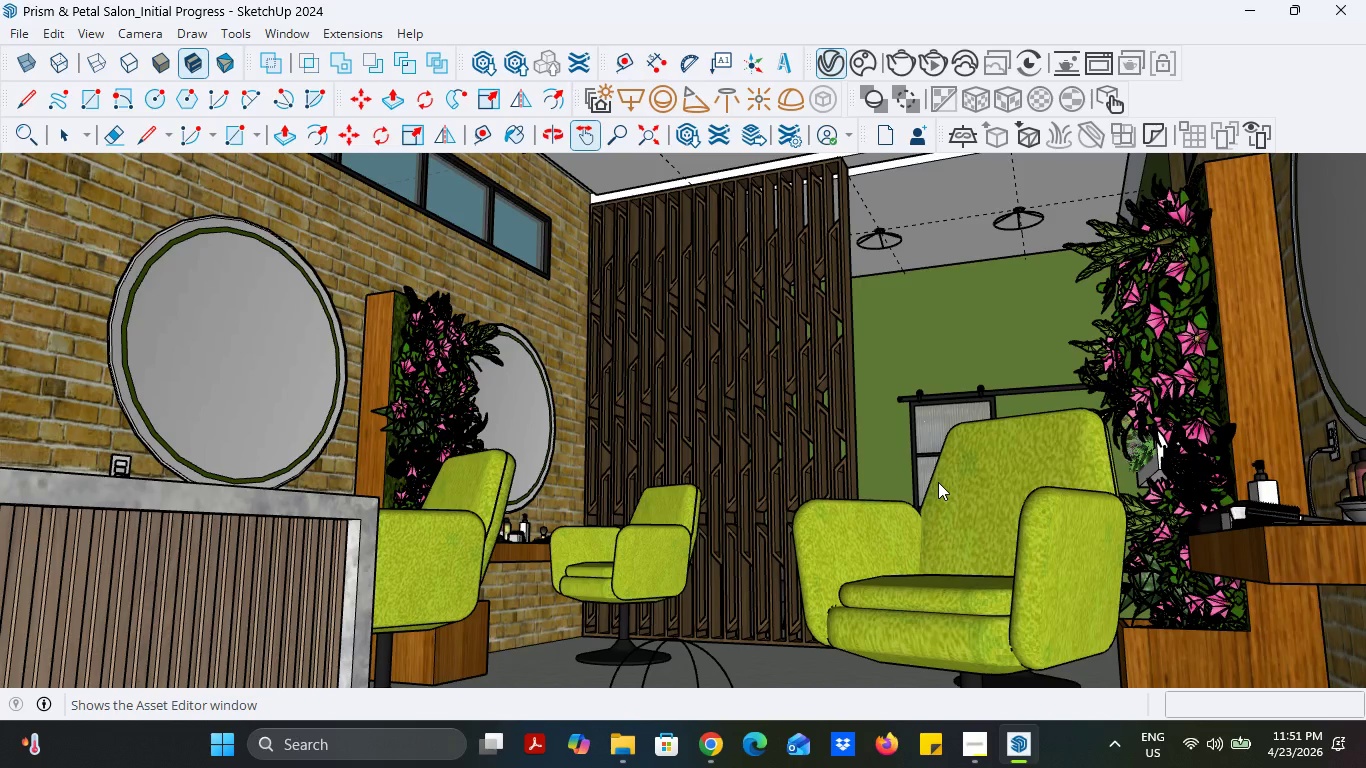 
left_click([1224, 6])
 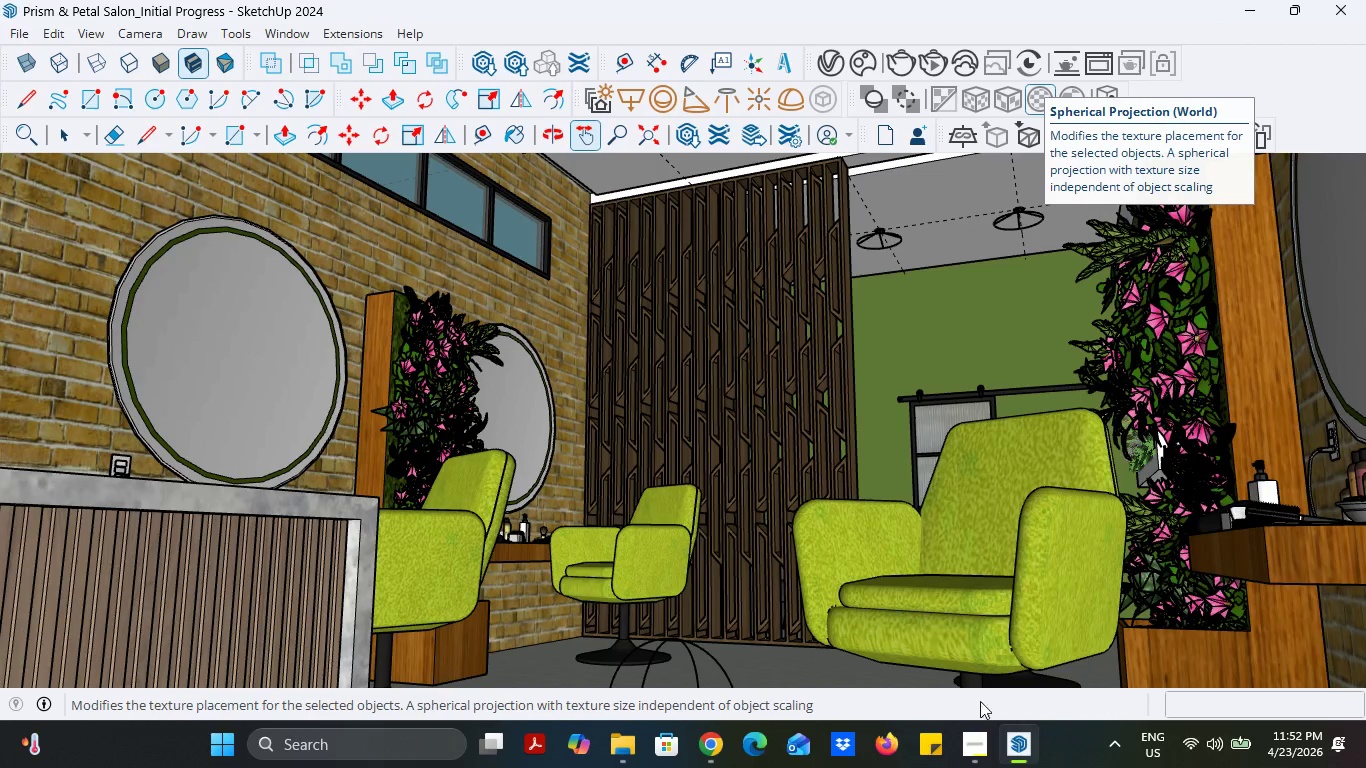 
wait(8.52)
 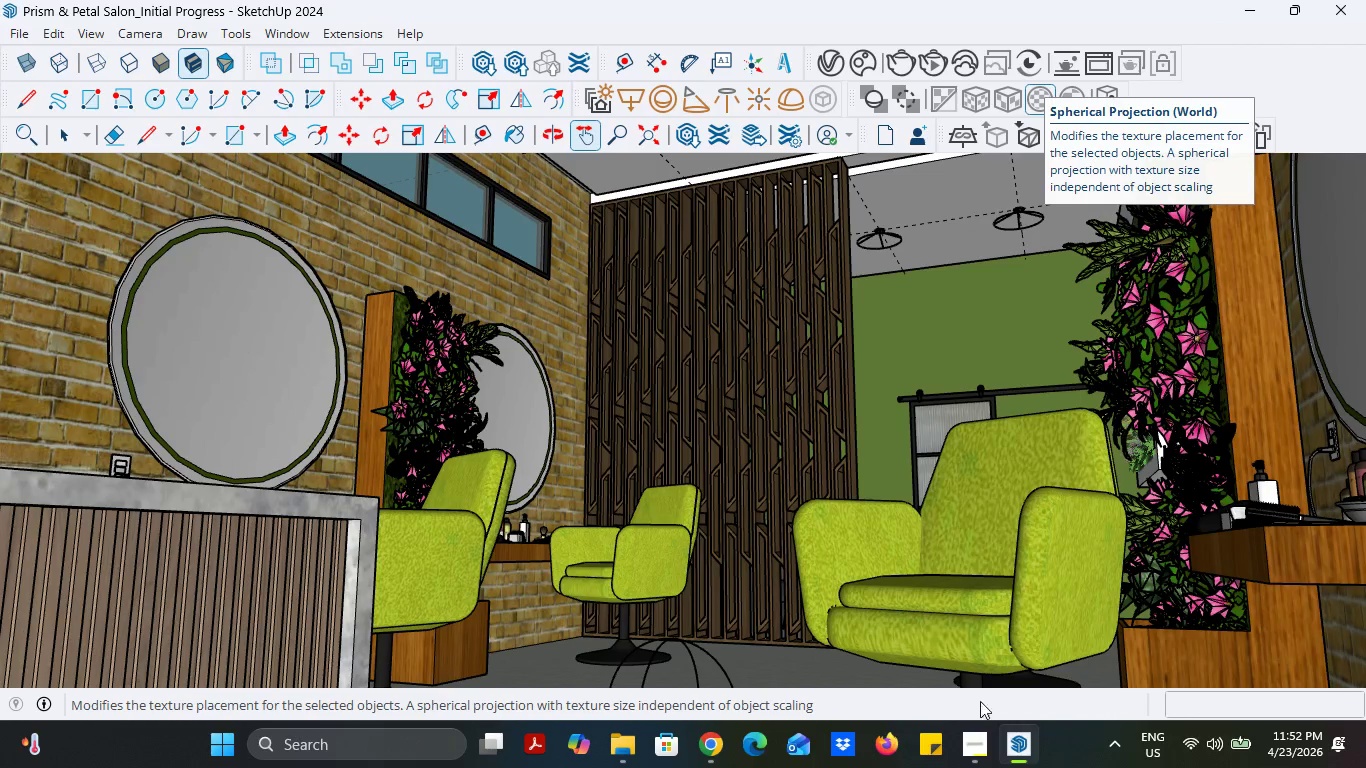 
mouse_move([1085, 750])
 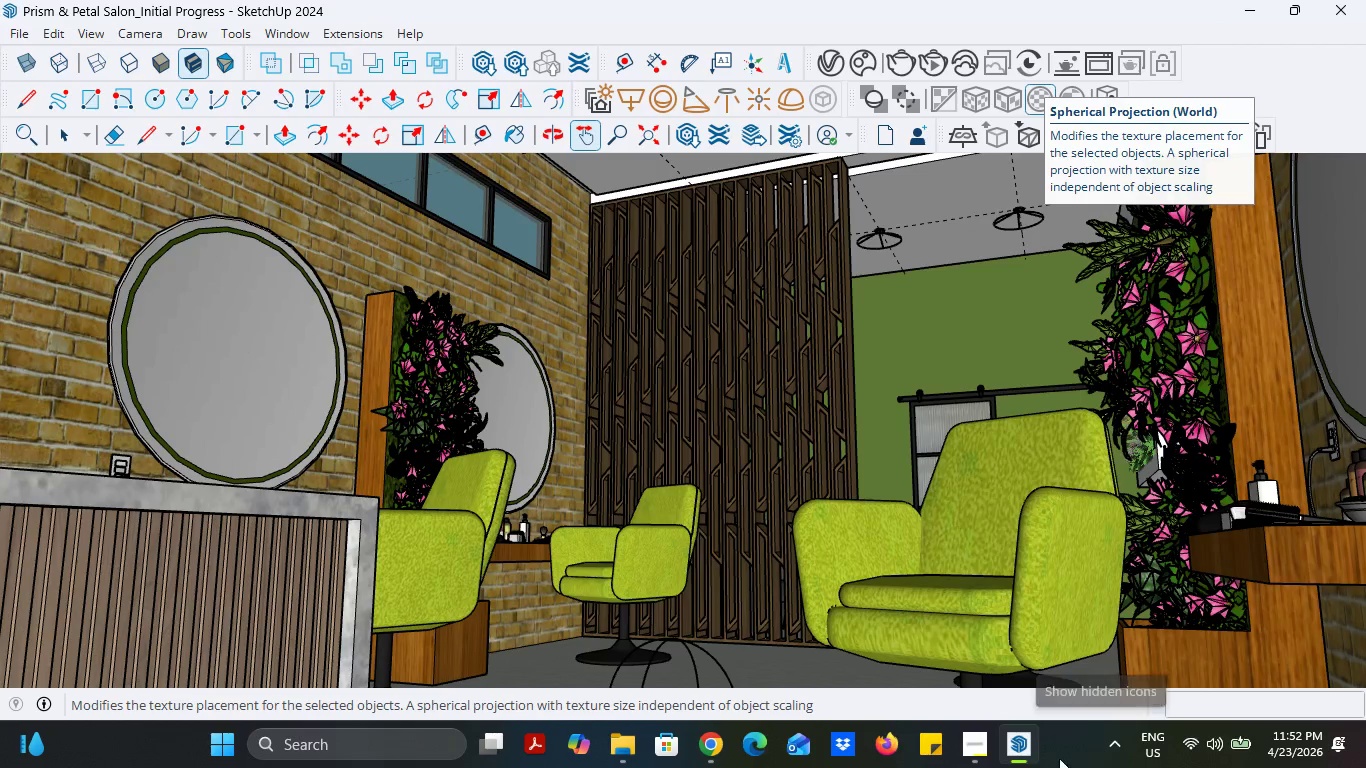 
mouse_move([1055, 730])
 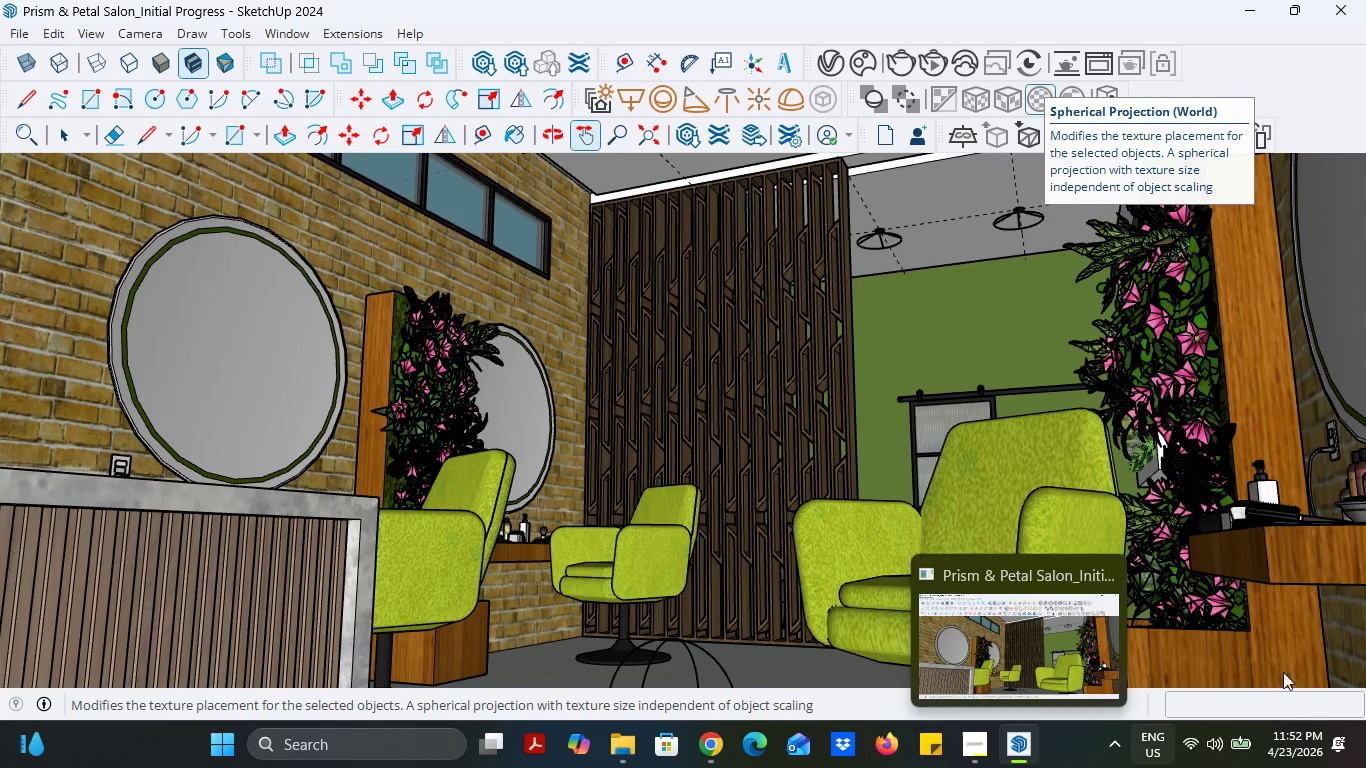 
mouse_move([1184, 638])
 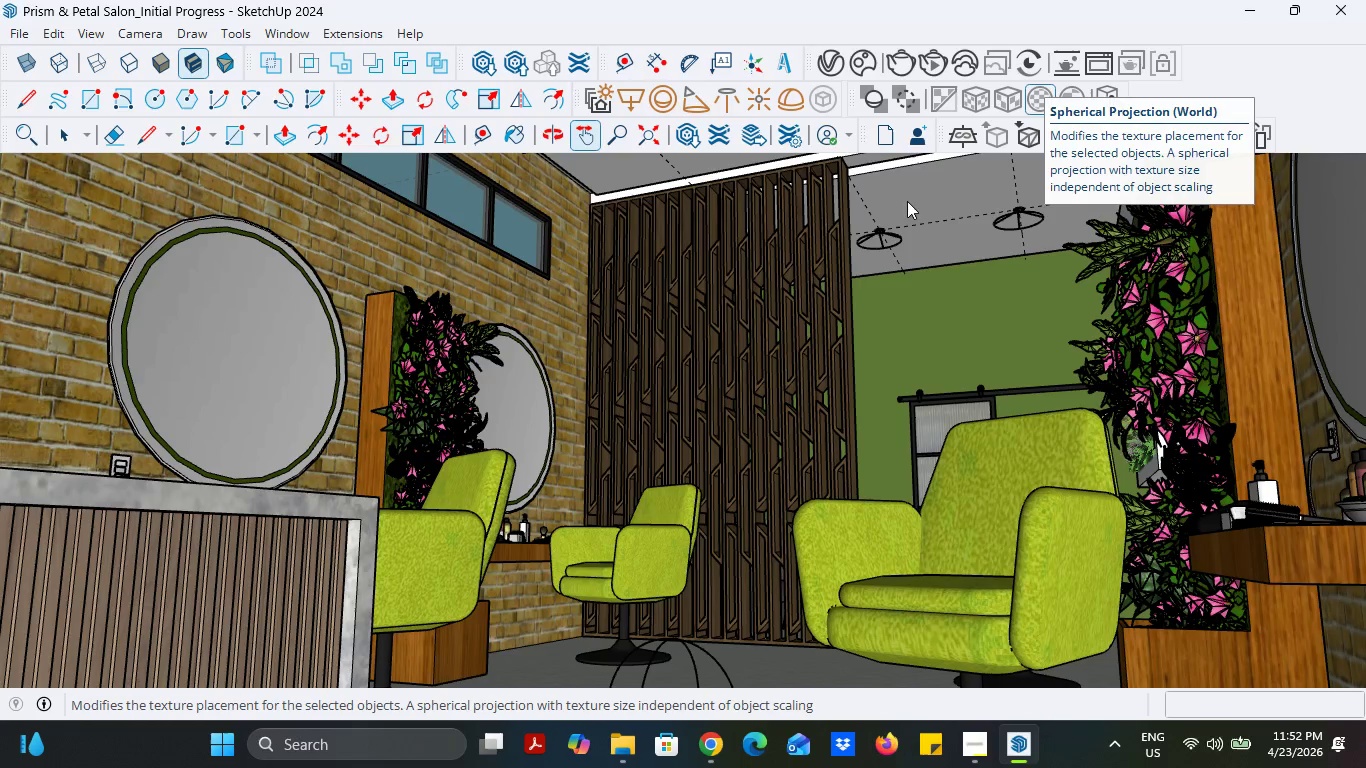 
left_click_drag(start_coordinate=[1251, 83], to_coordinate=[557, 57])
 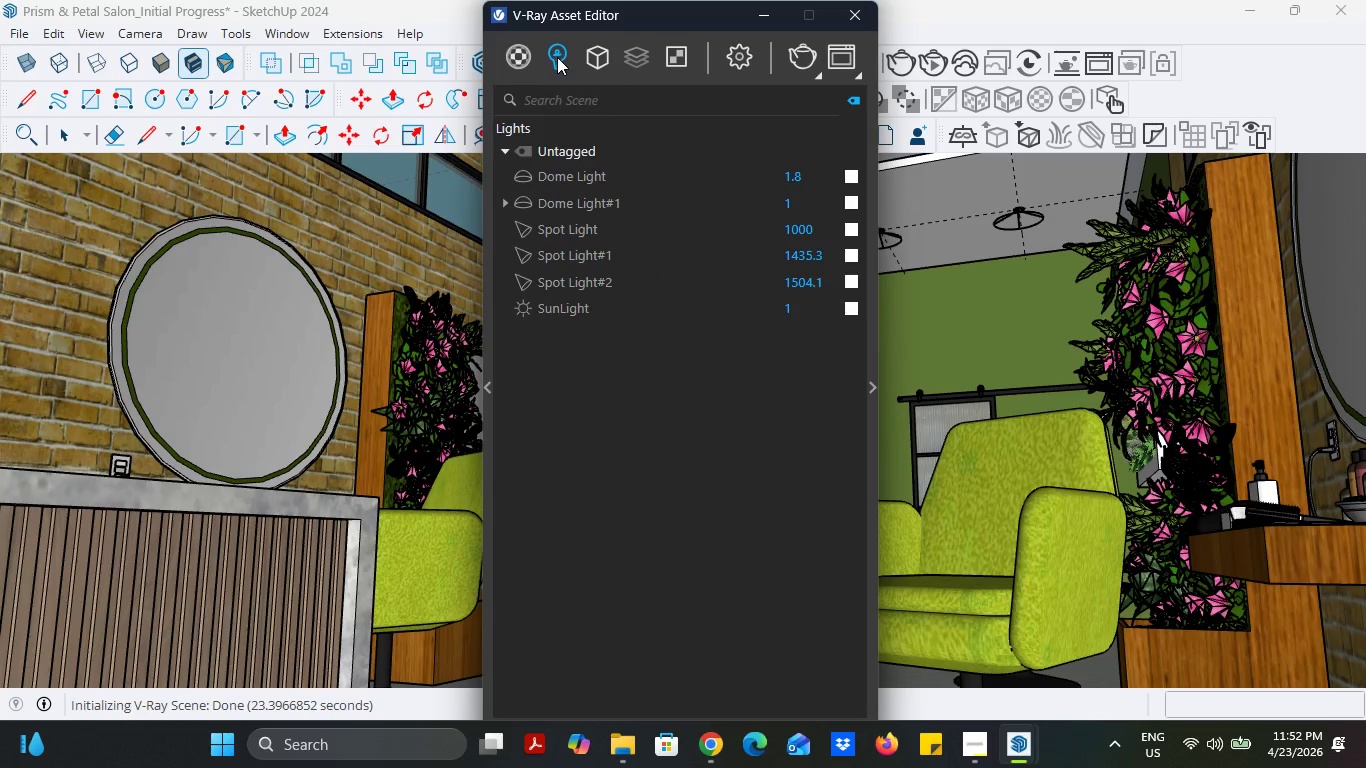 
left_click([557, 57])
 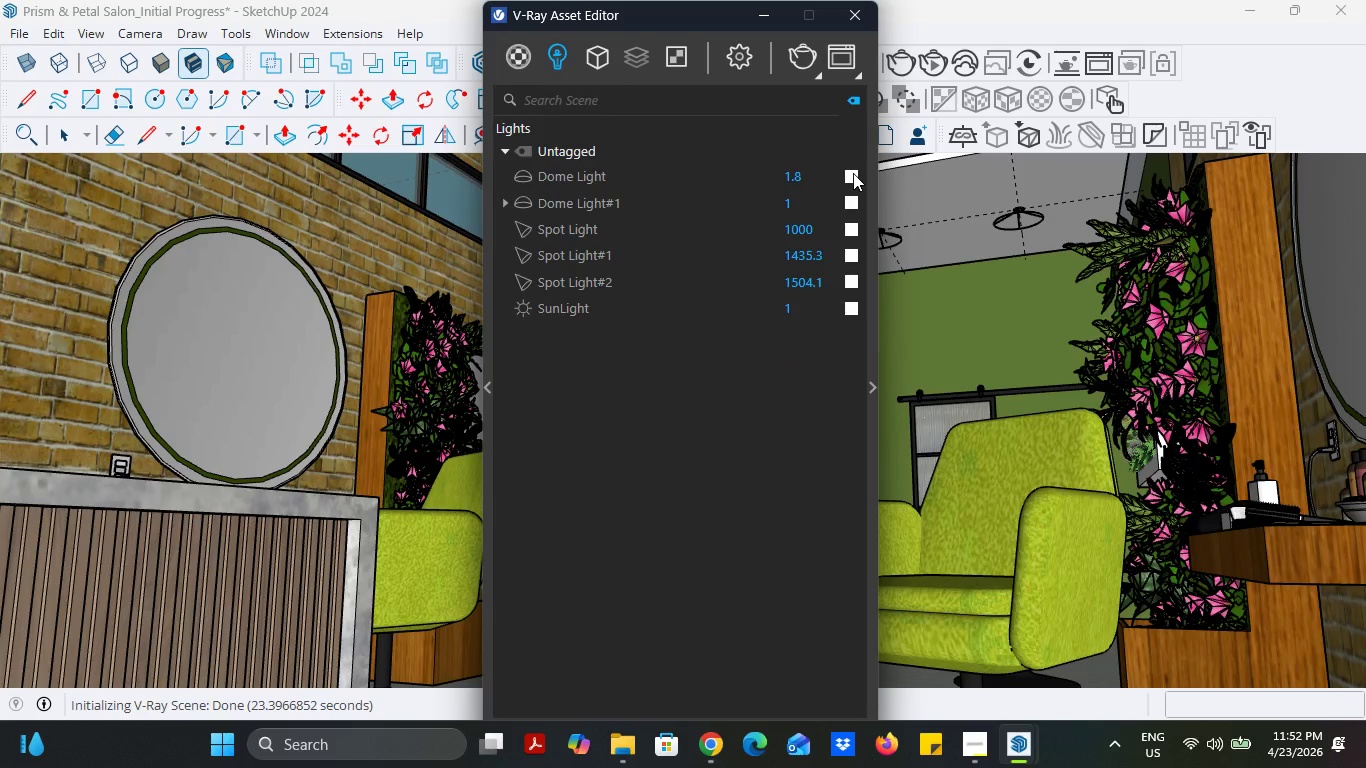 
left_click([853, 173])
 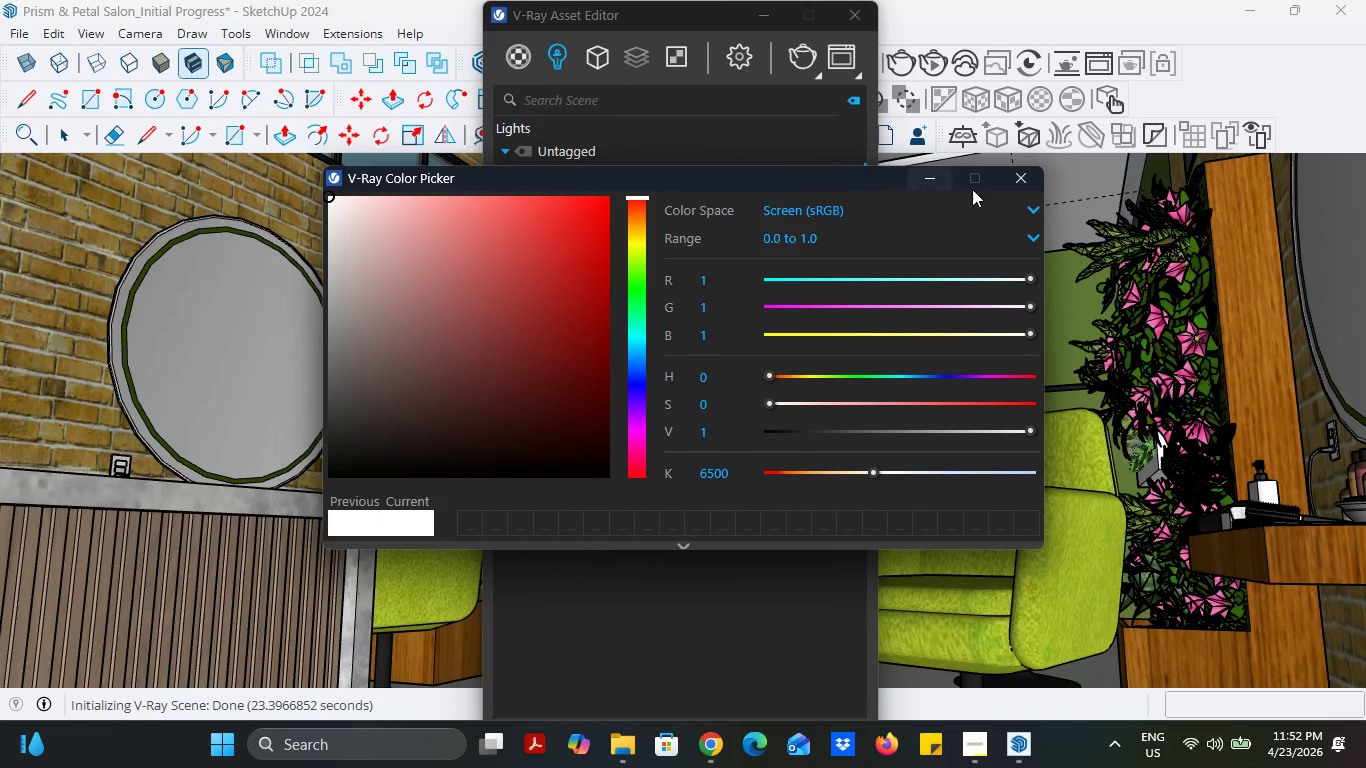 
left_click([1026, 189])
 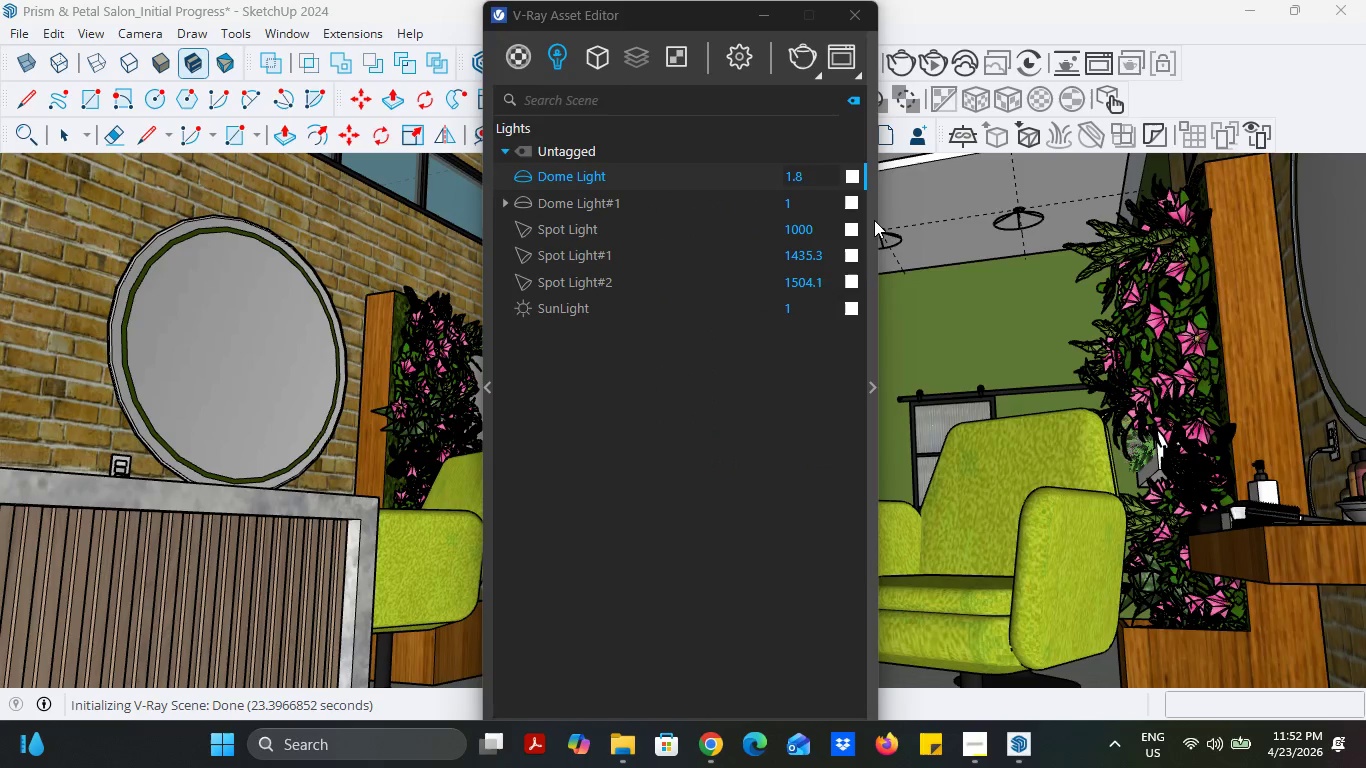 
left_click([874, 220])
 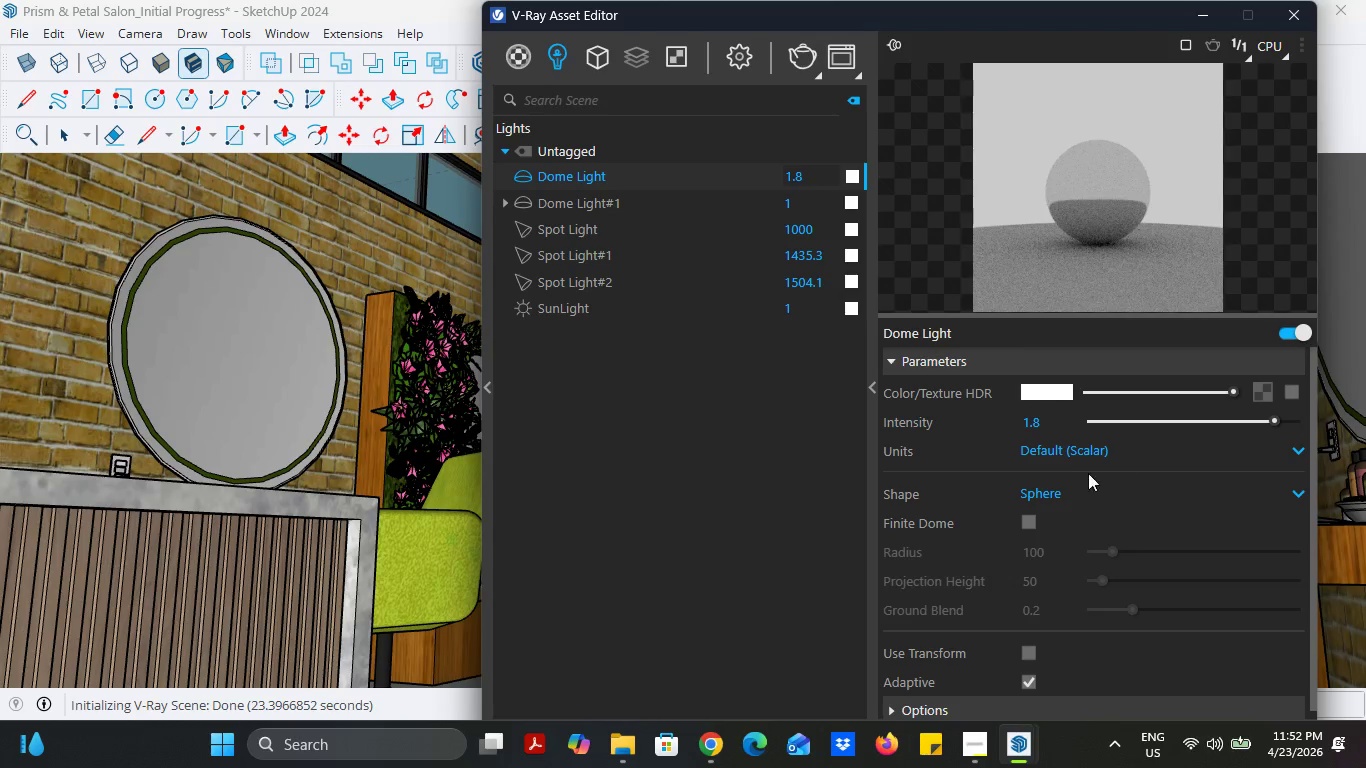 
left_click([1144, 452])
 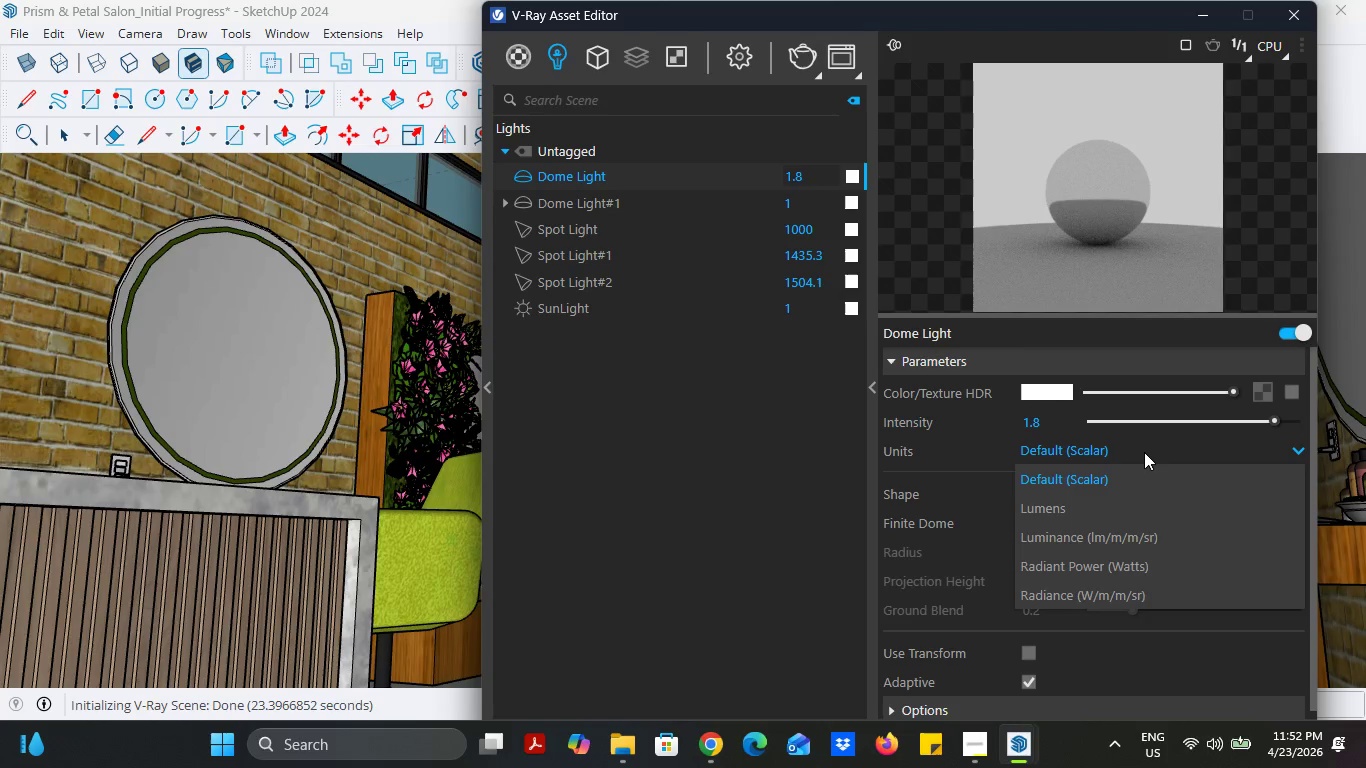 
left_click([1144, 452])
 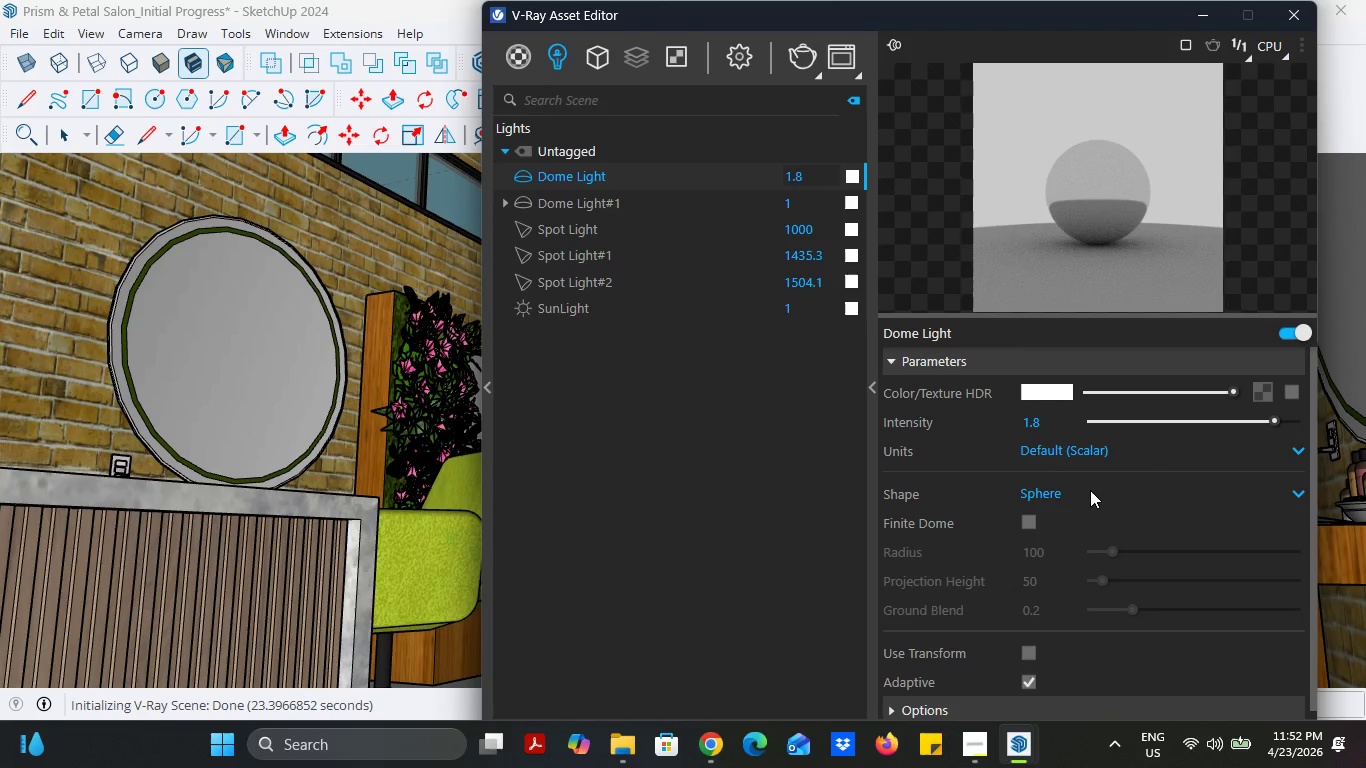 
left_click([1090, 490])
 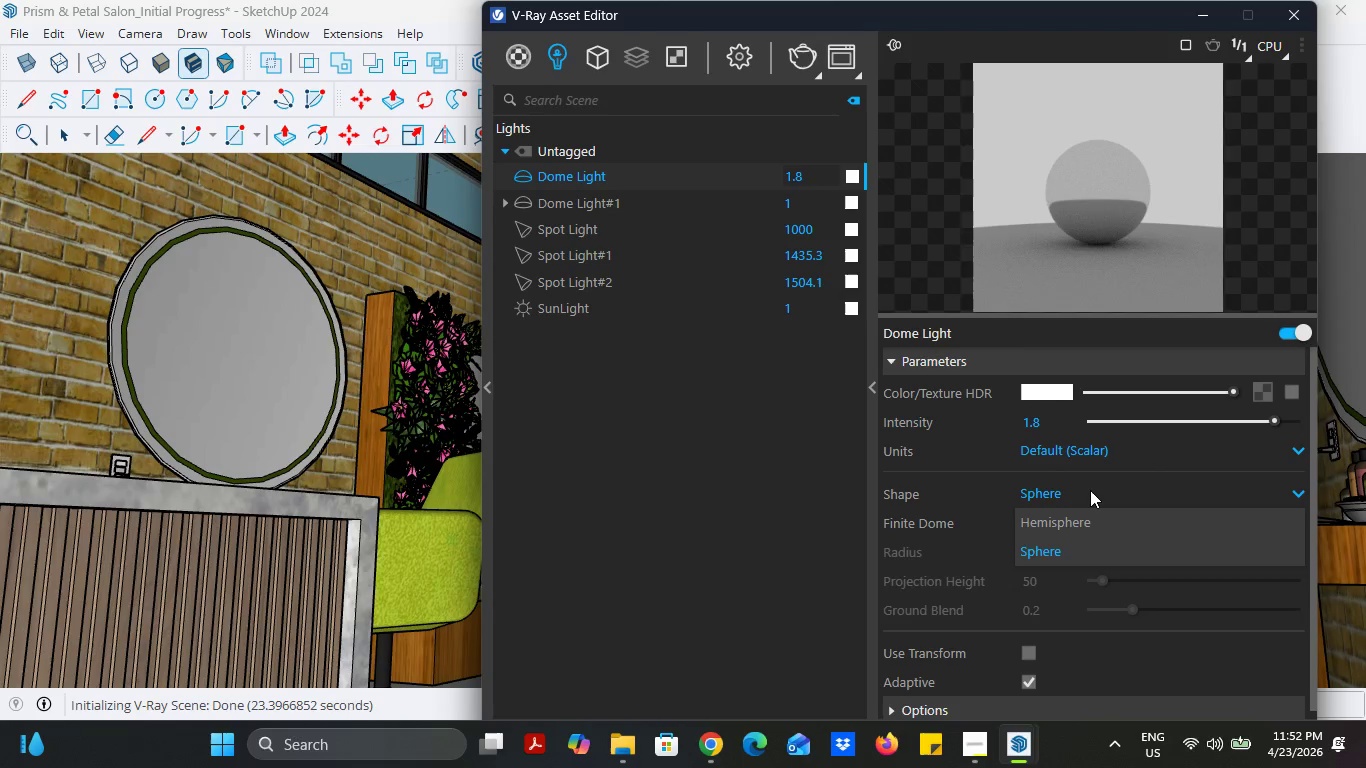 
left_click([1090, 490])
 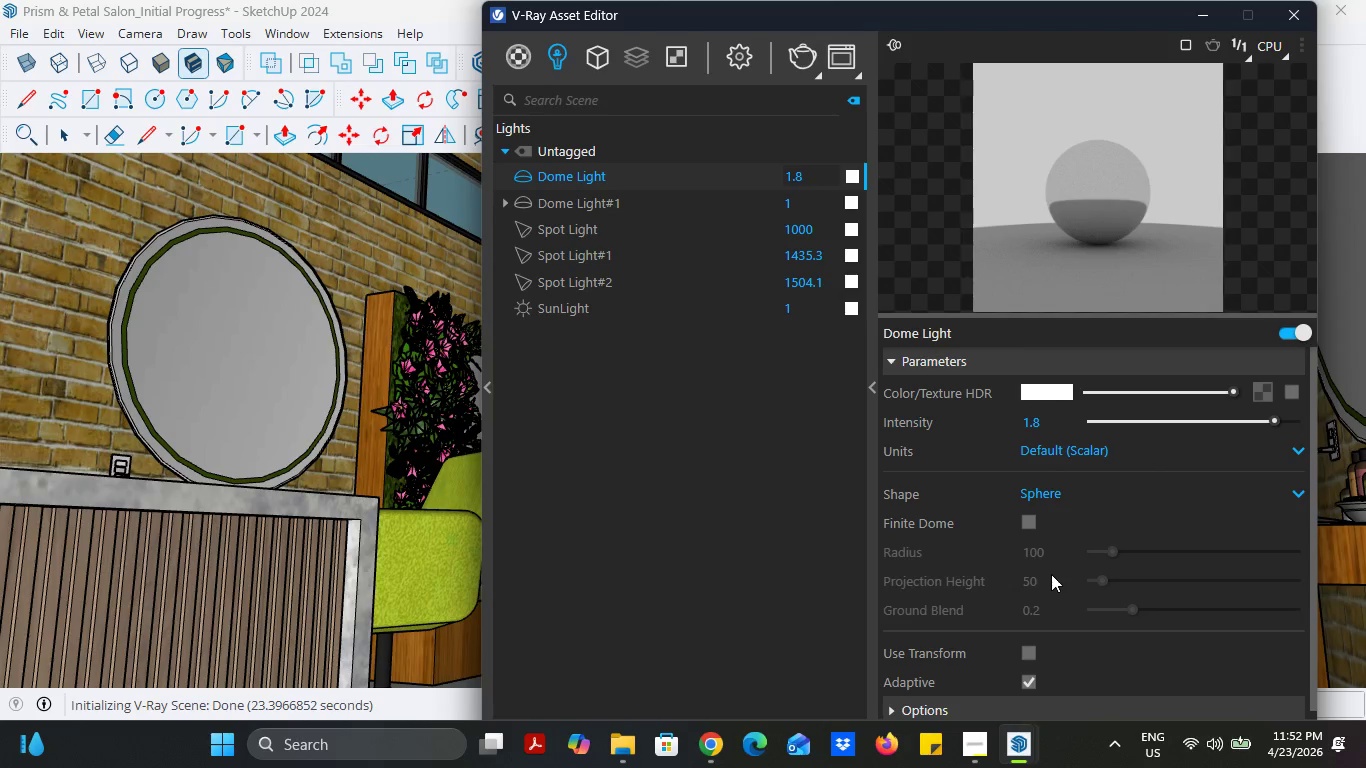 
scroll: coordinate [981, 644], scroll_direction: down, amount: 4.0
 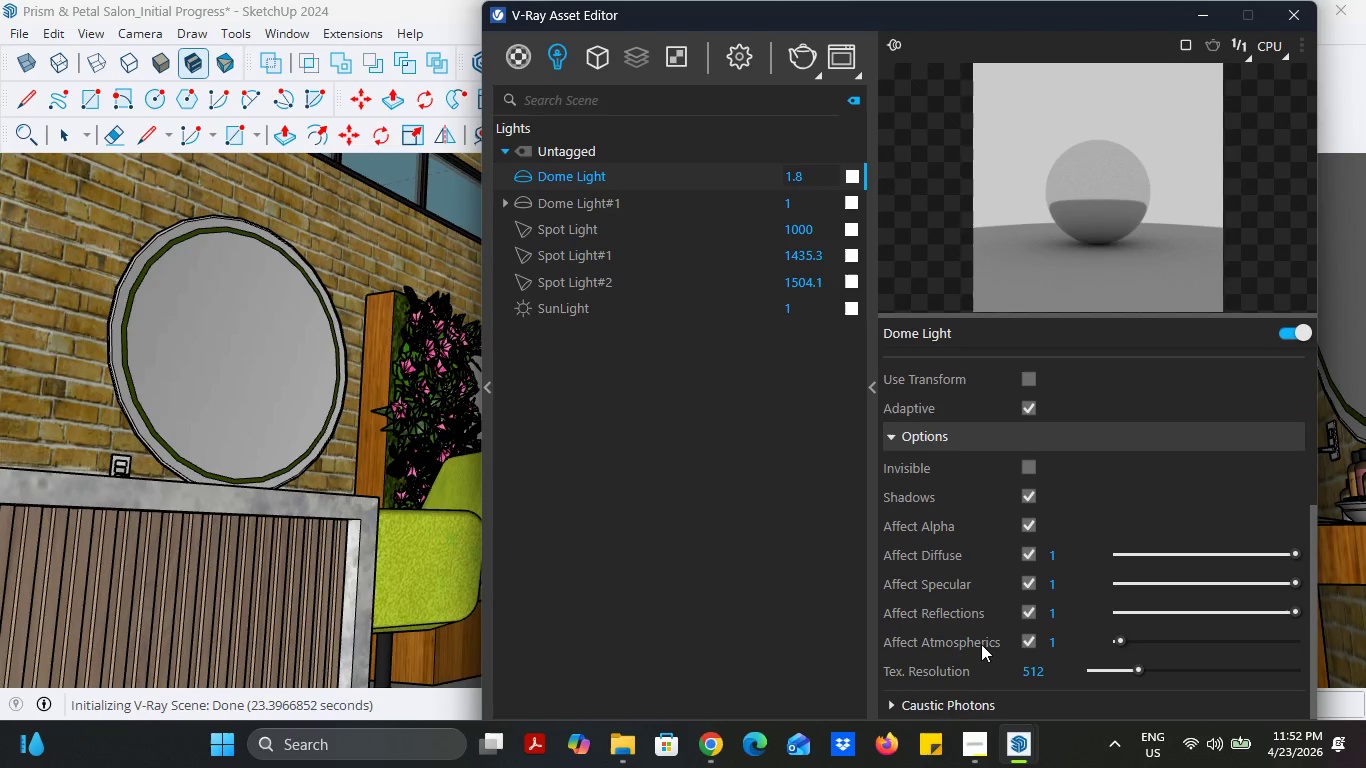 
scroll: coordinate [981, 644], scroll_direction: up, amount: 5.0
 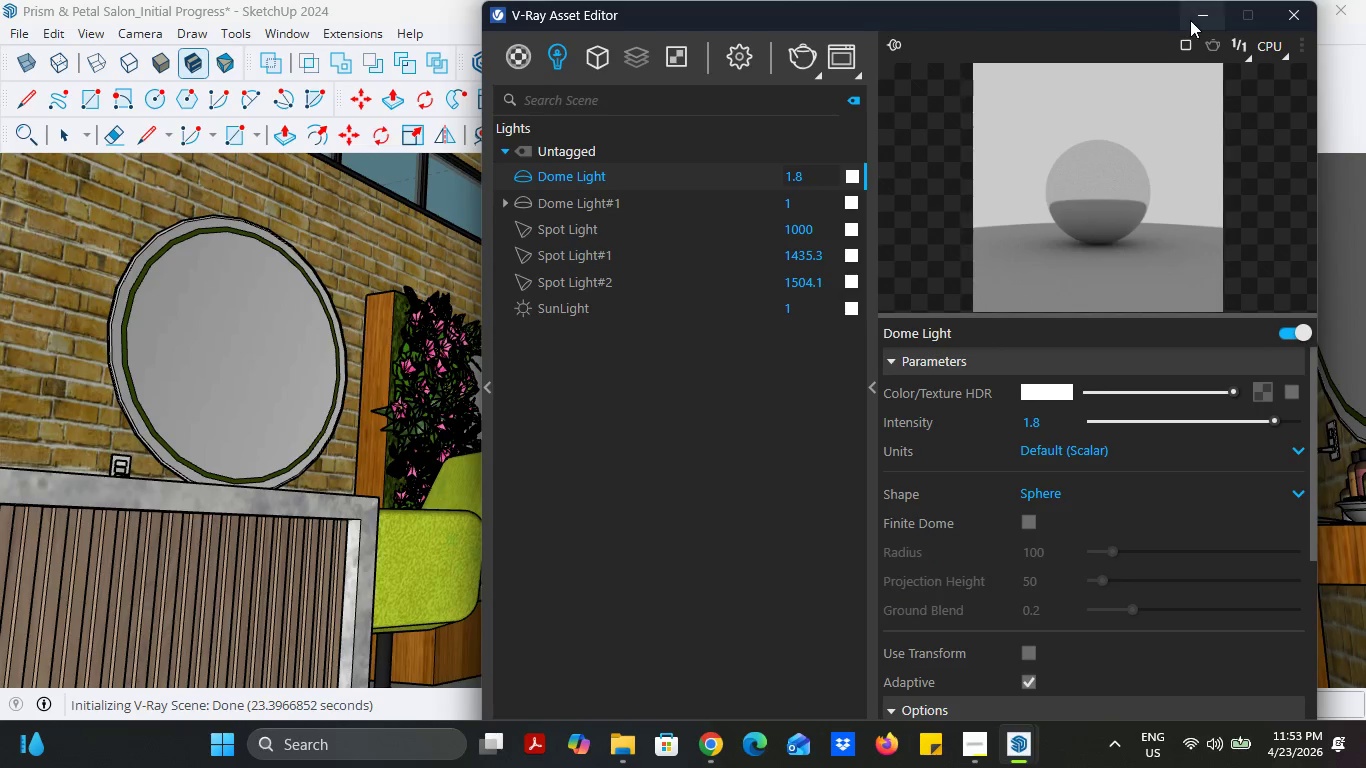 
left_click([1190, 20])
 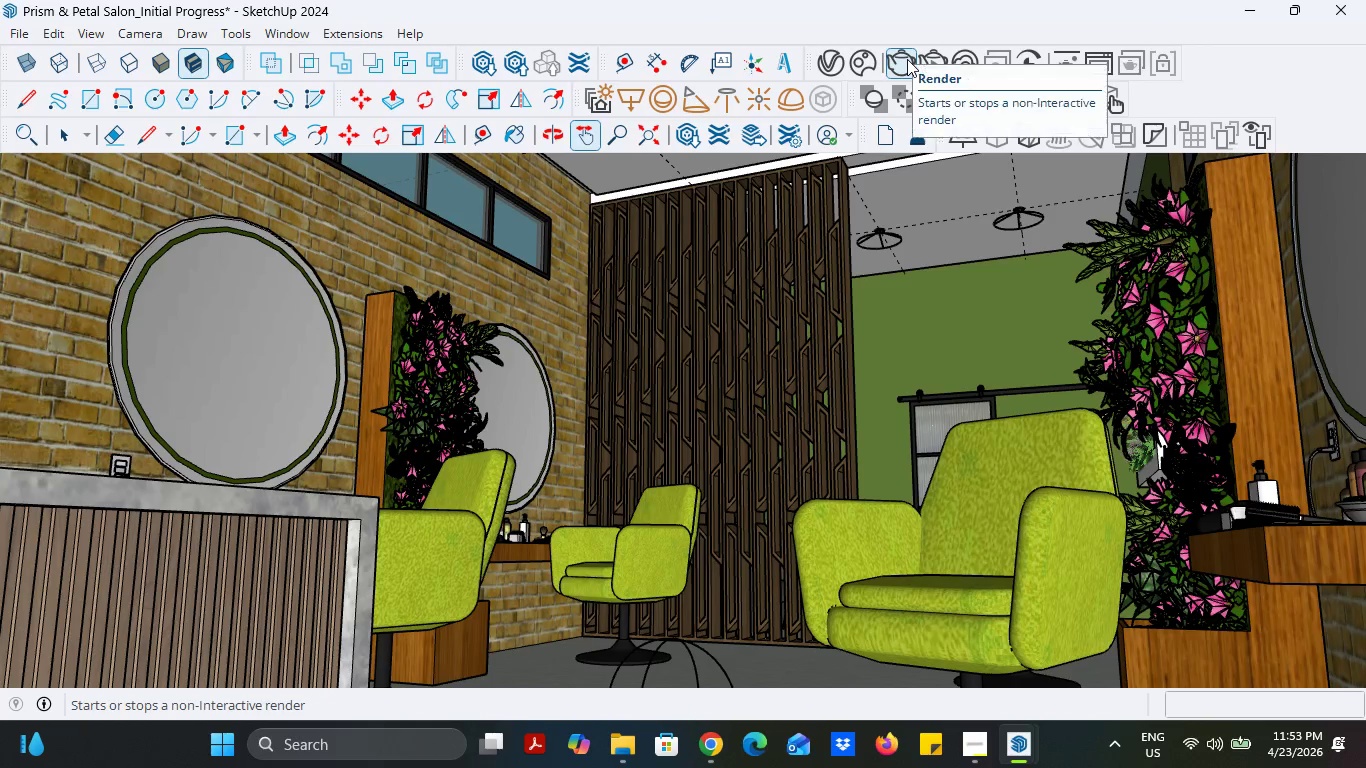 
left_click([907, 59])
 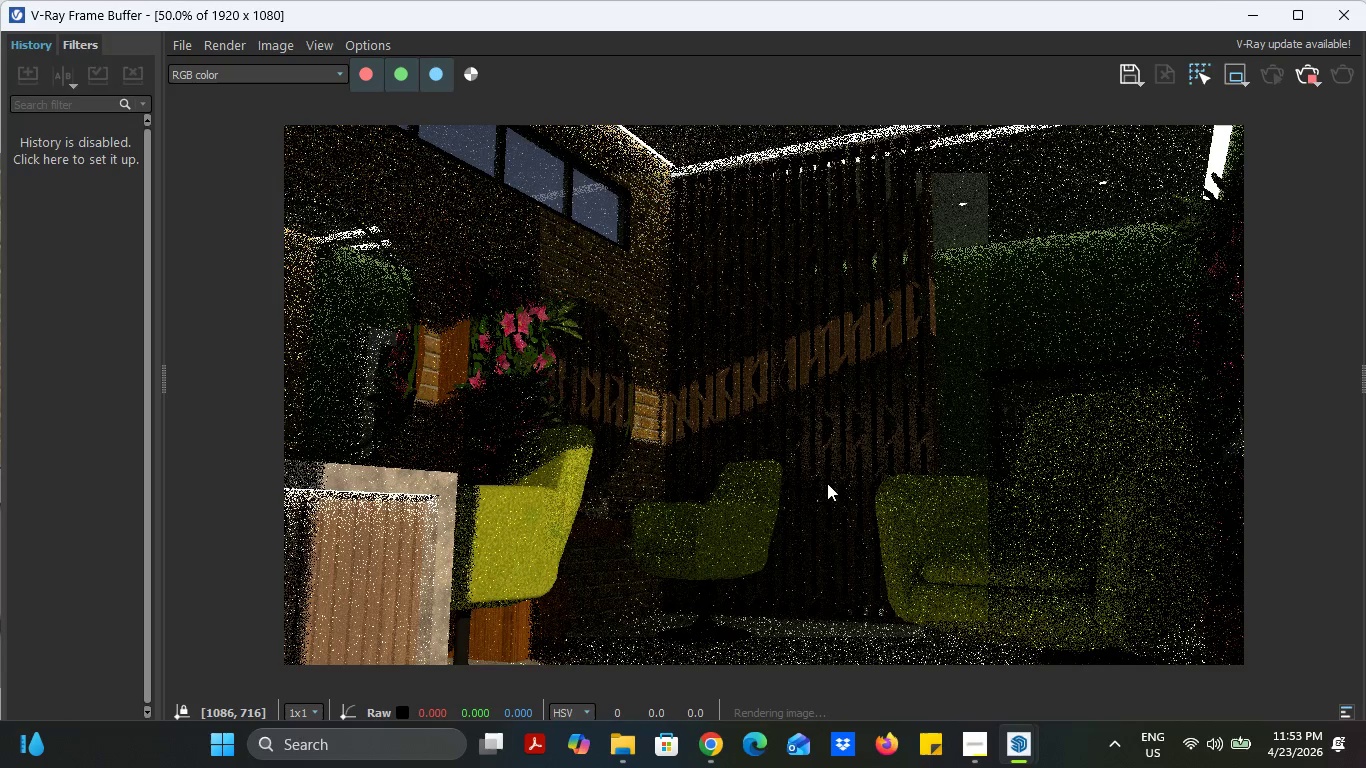 
wait(34.94)
 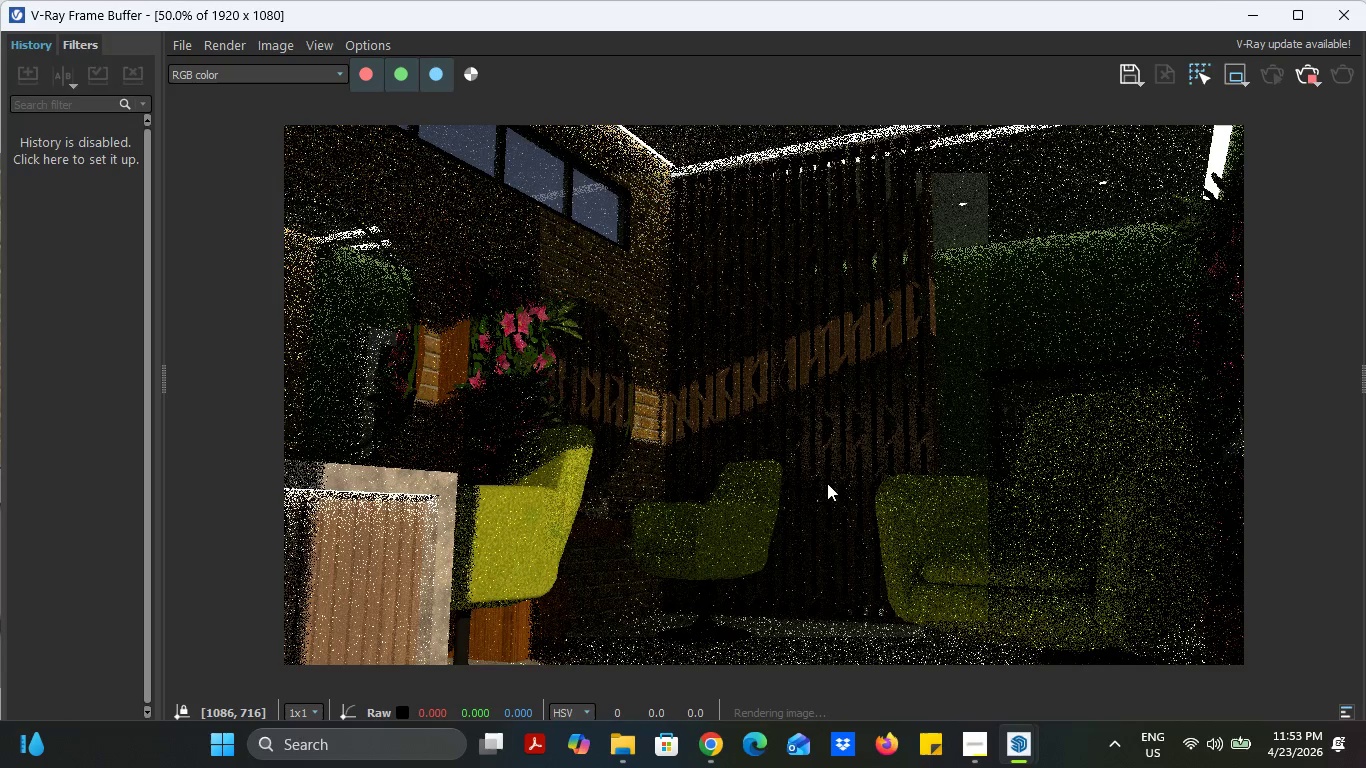 
left_click([1303, 77])
 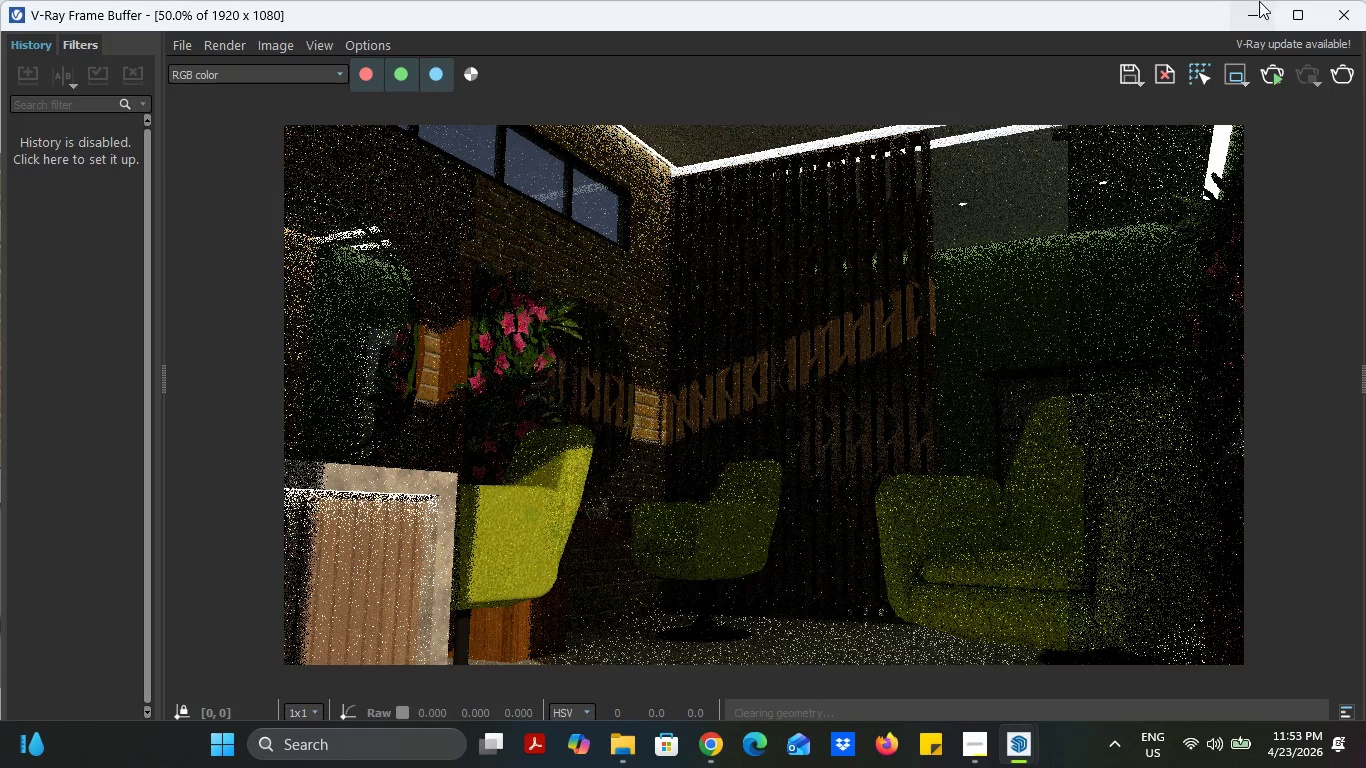 
left_click([1255, 0])
 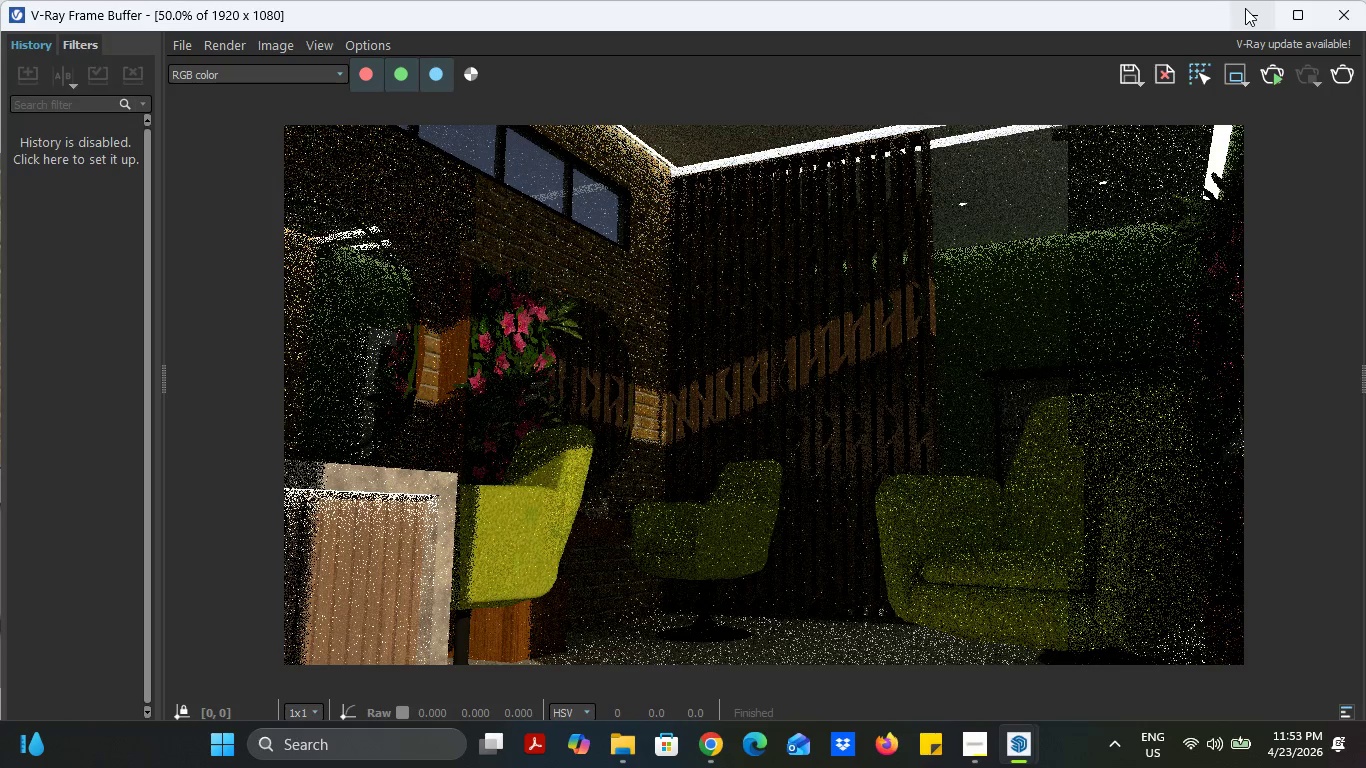 
left_click([1245, 8])
 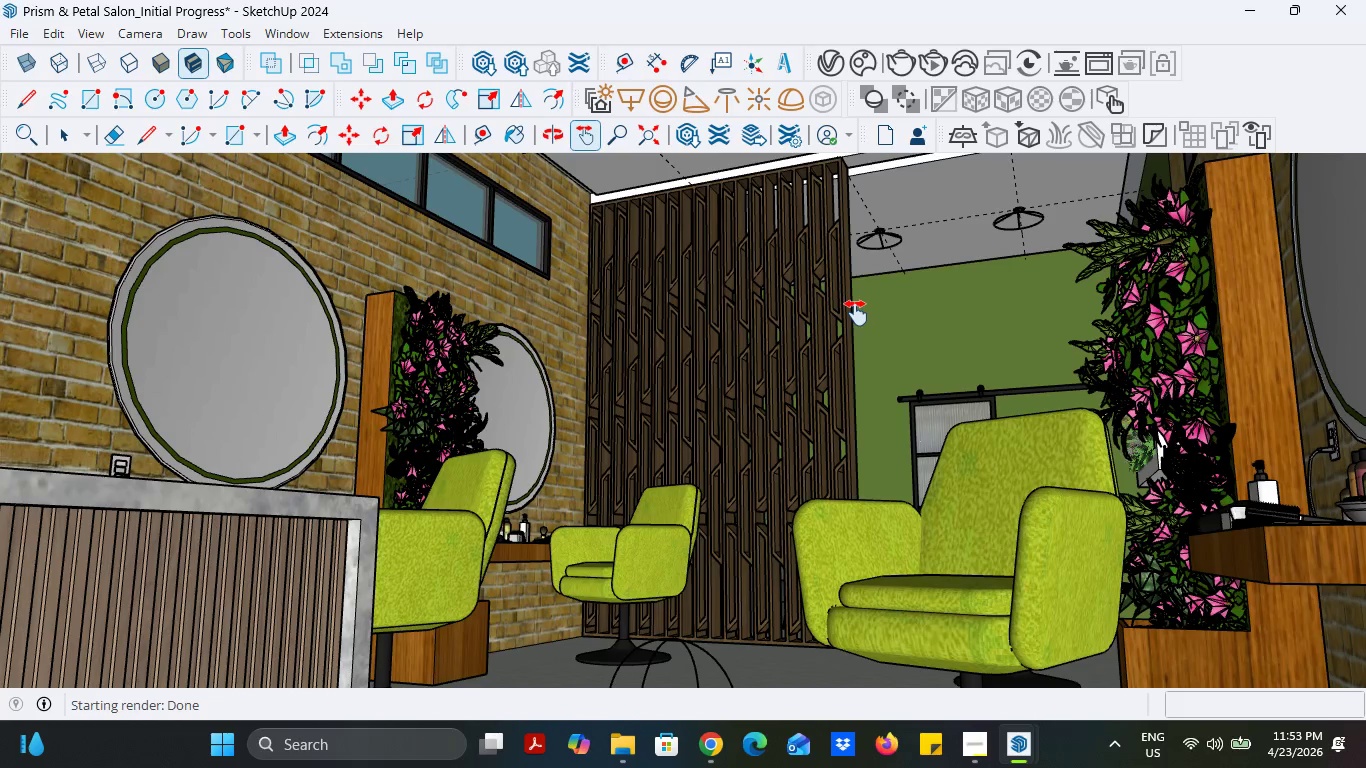 
left_click_drag(start_coordinate=[806, 288], to_coordinate=[705, 444])
 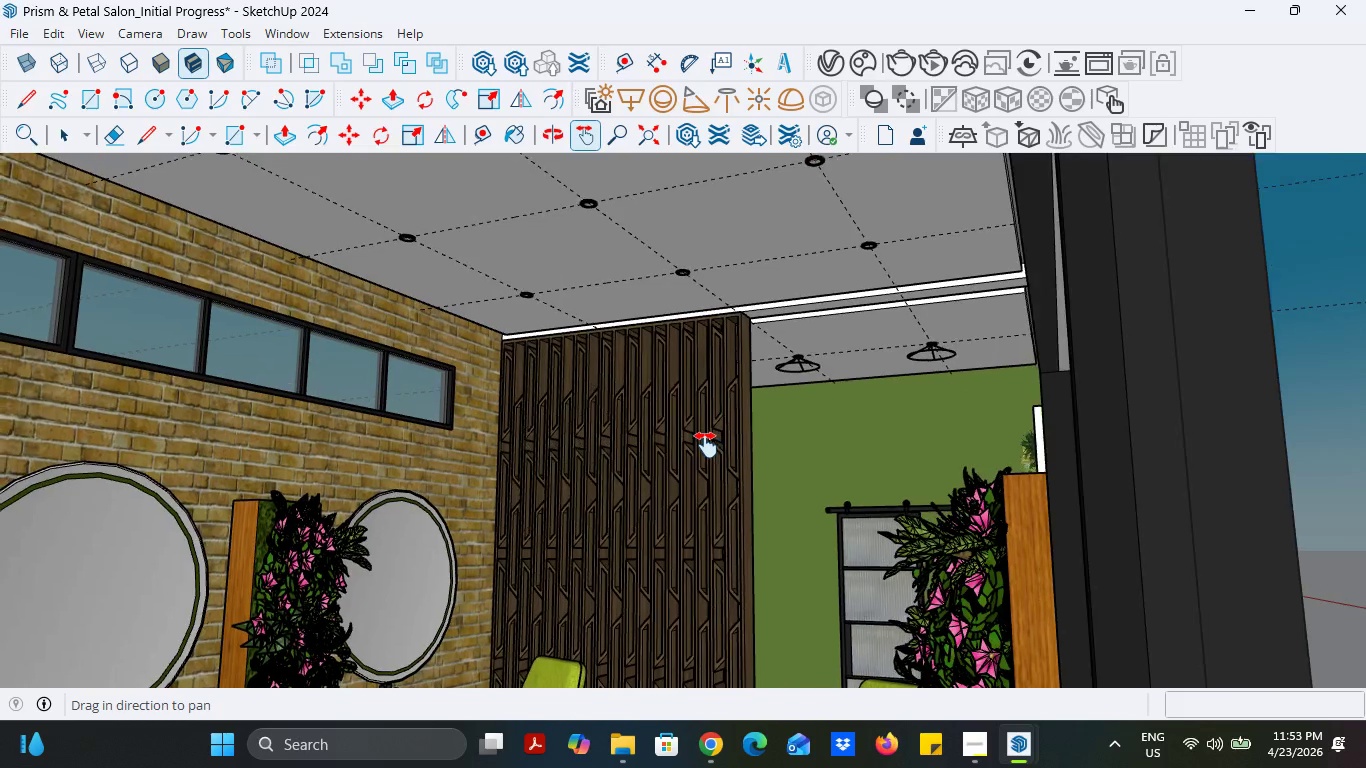 
left_click_drag(start_coordinate=[706, 445], to_coordinate=[771, 463])
 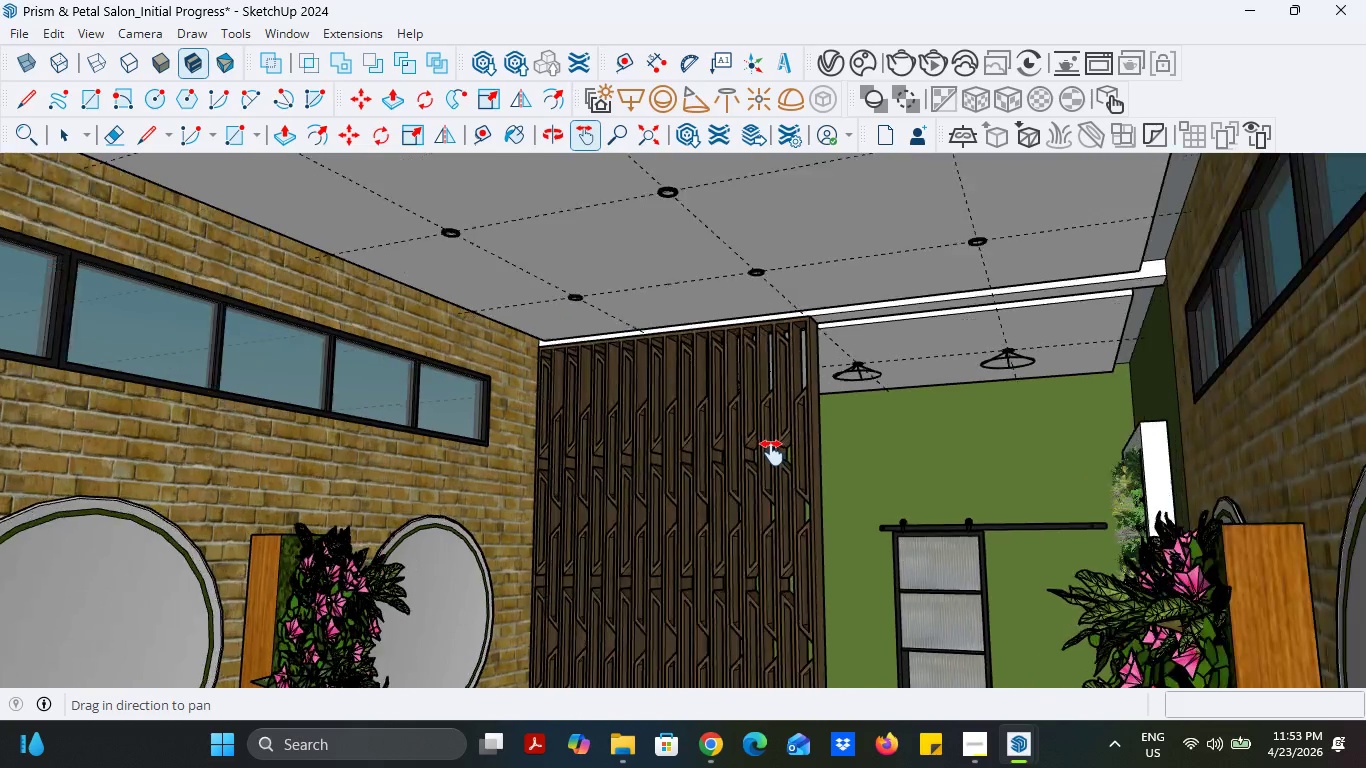 
scroll: coordinate [772, 453], scroll_direction: up, amount: 19.0
 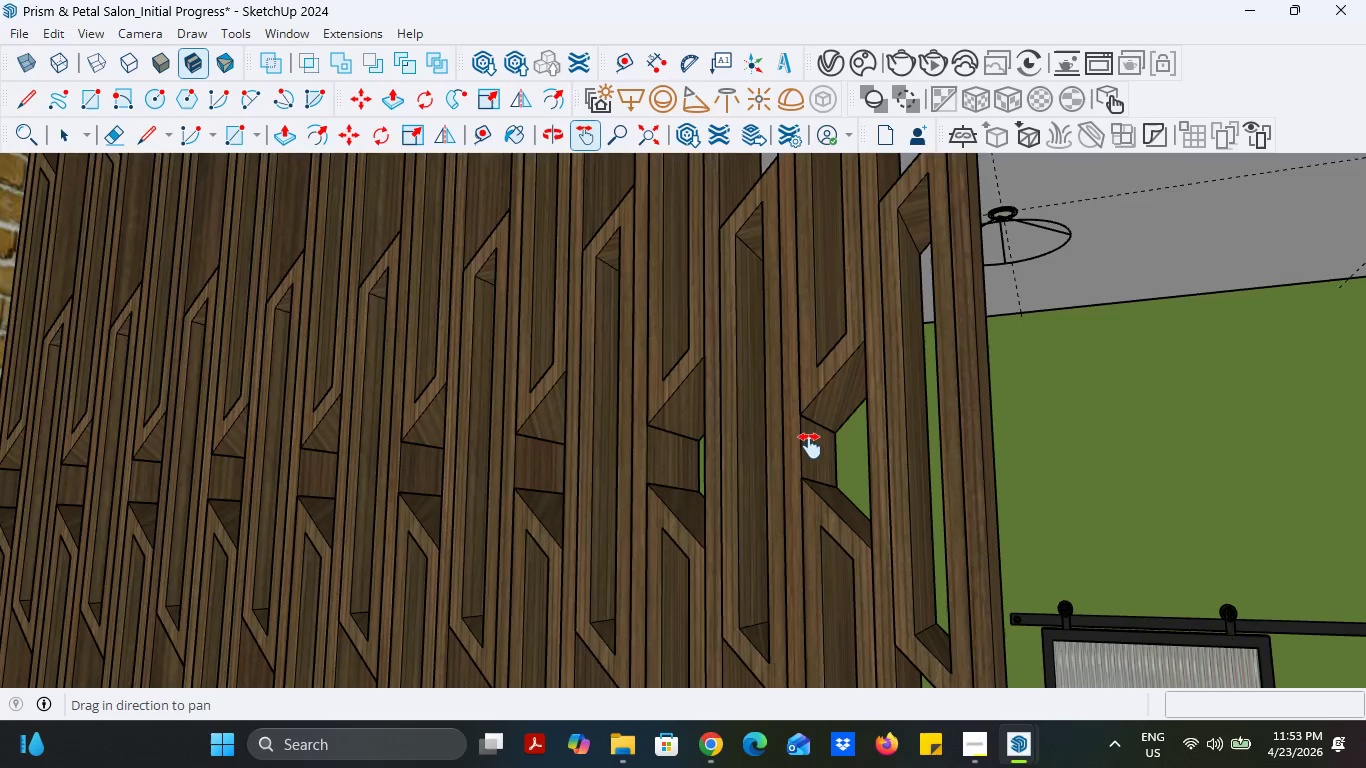 
scroll: coordinate [817, 450], scroll_direction: down, amount: 14.0
 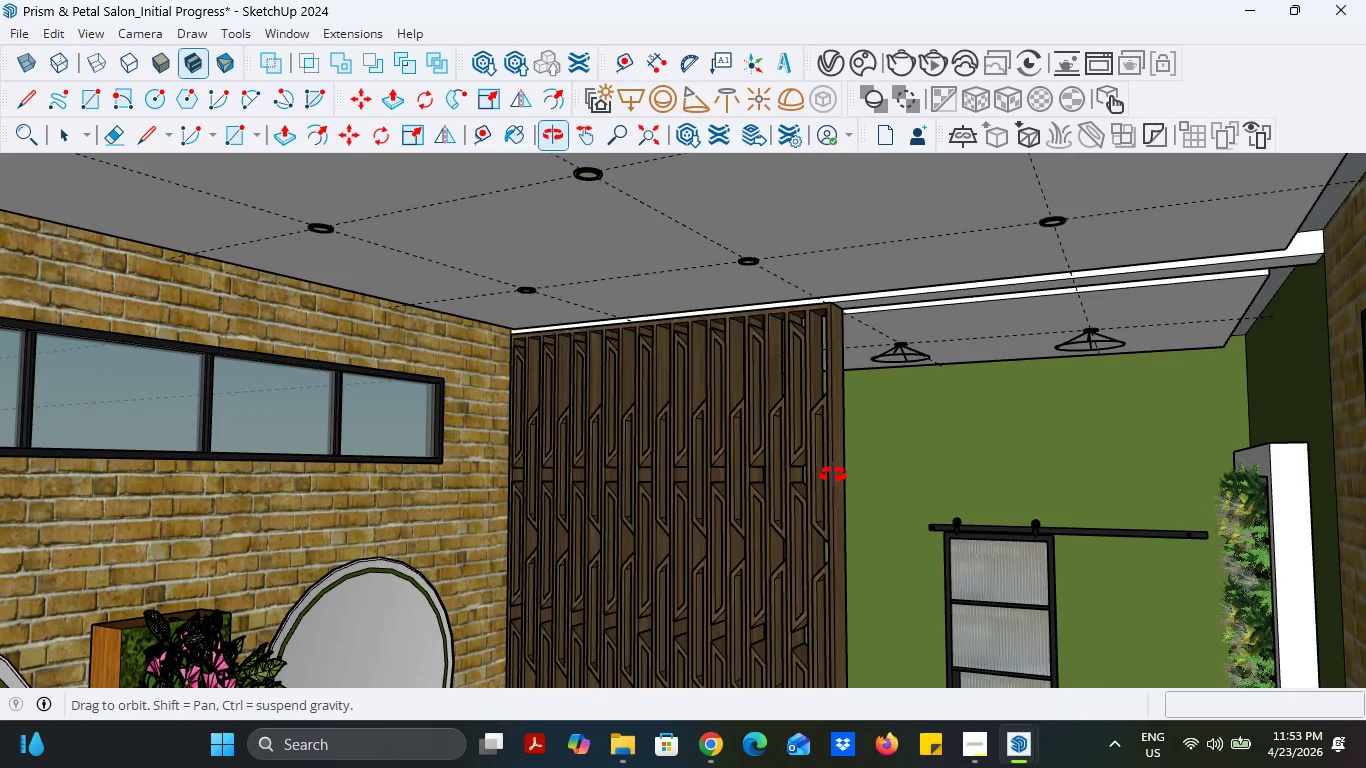 
scroll: coordinate [896, 389], scroll_direction: up, amount: 5.0
 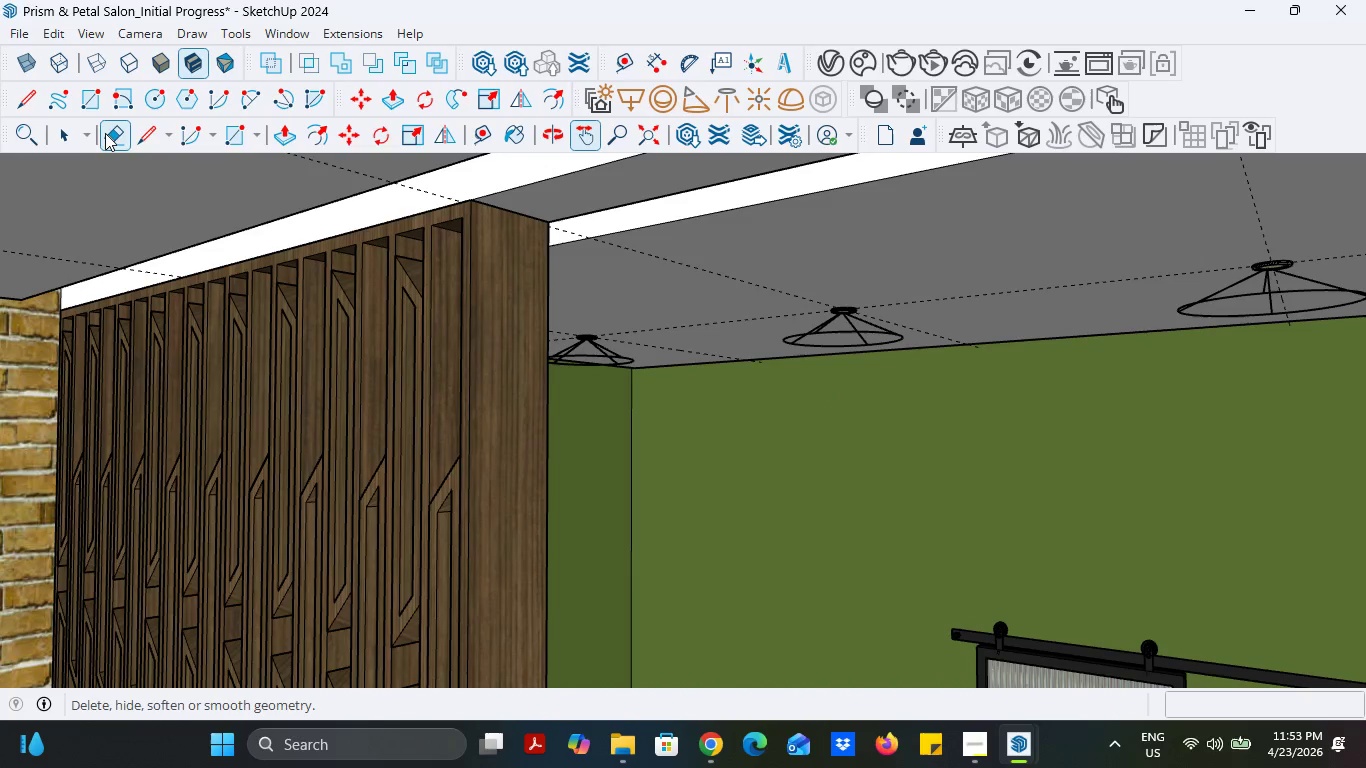 
left_click([64, 139])
 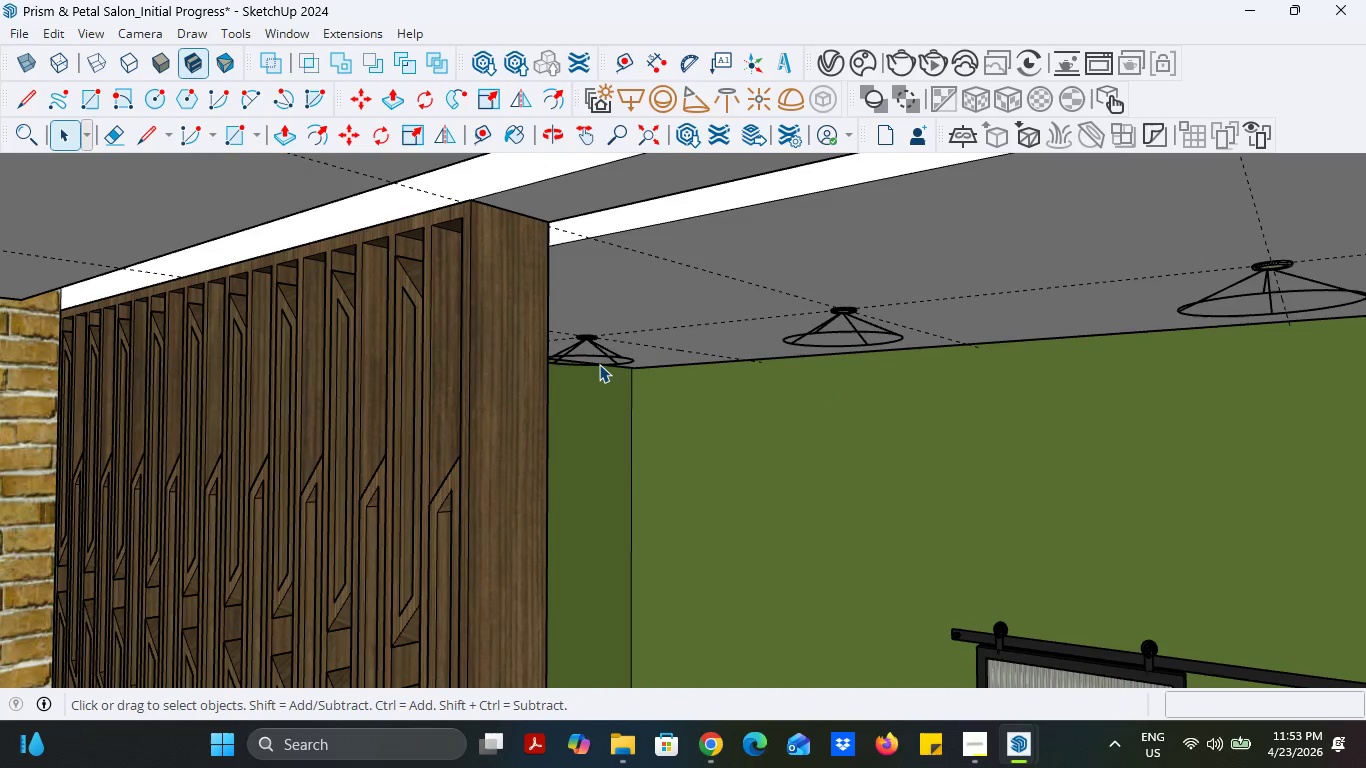 
left_click([599, 364])
 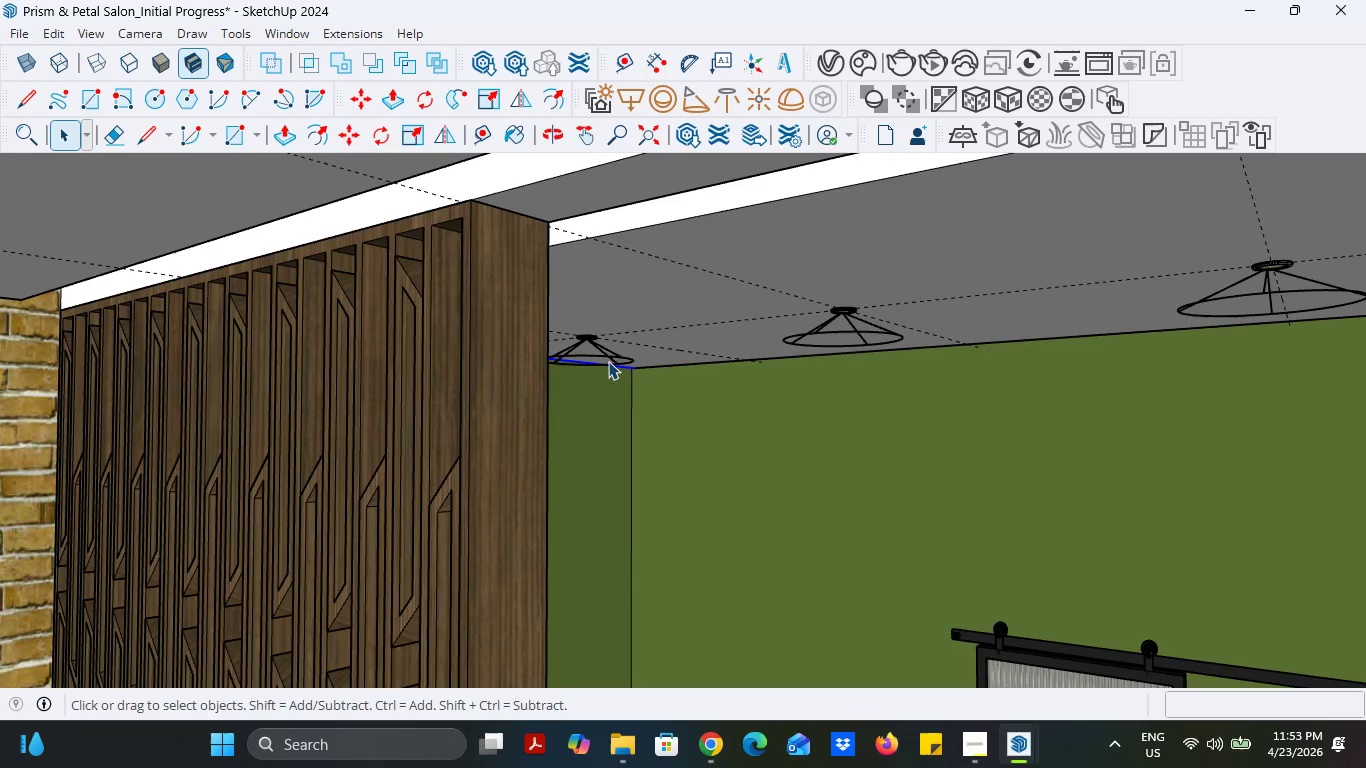 
left_click([613, 358])
 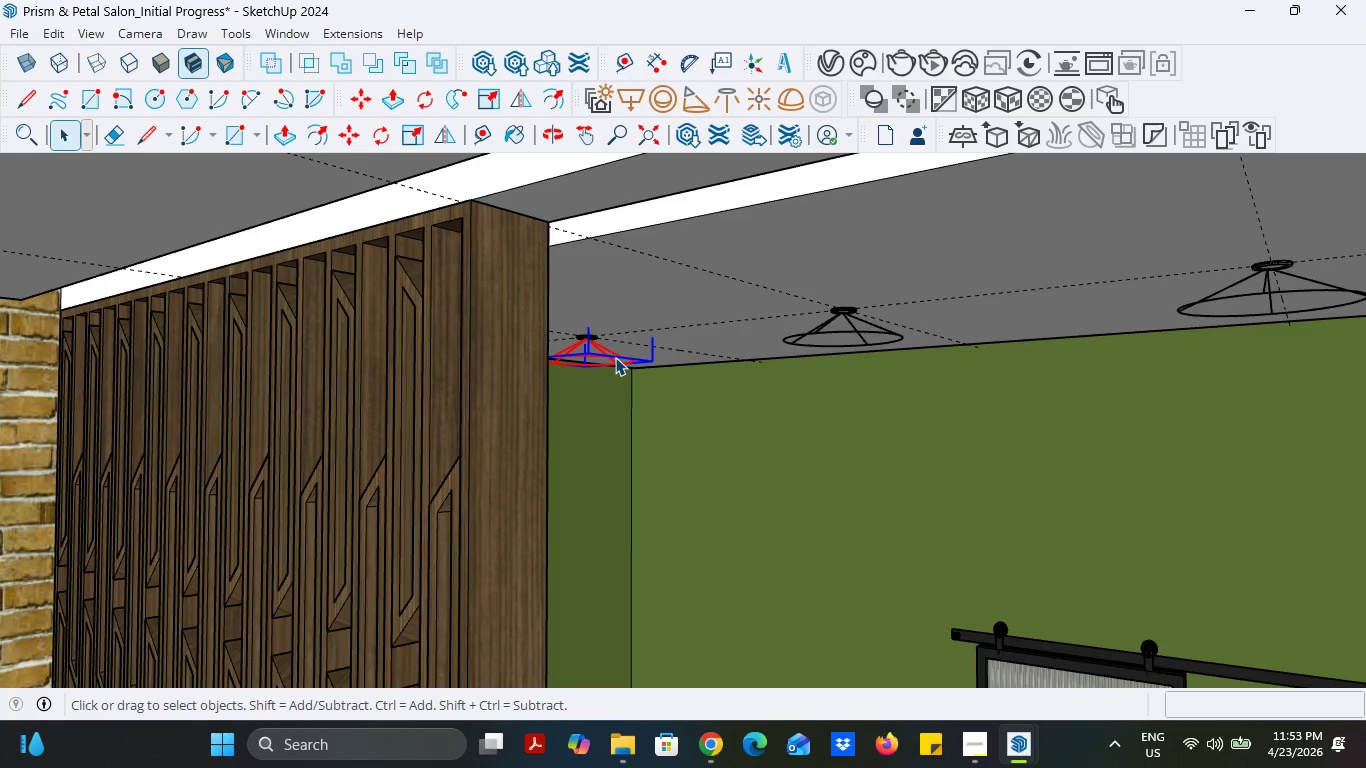 
hold_key(key=ControlLeft, duration=1.16)
left_click([840, 341])
 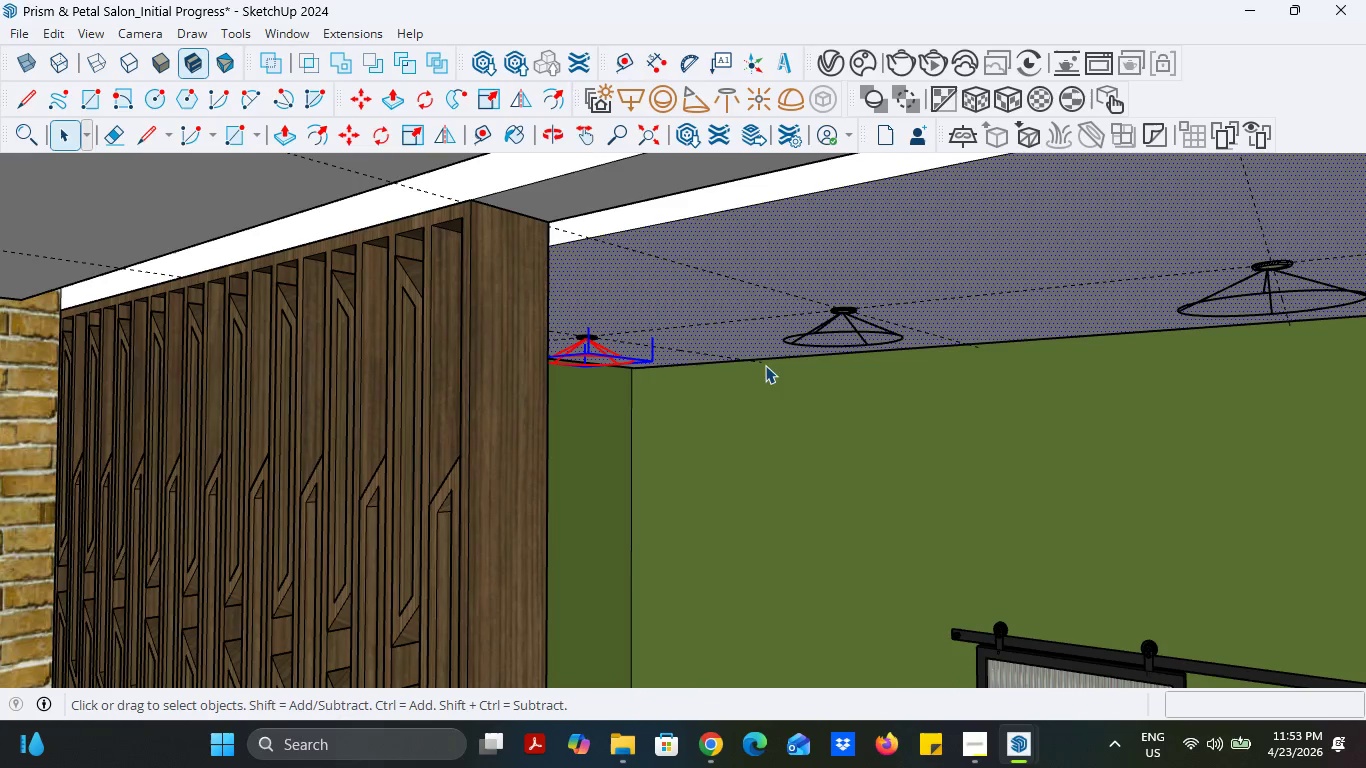 
left_click([814, 328])
 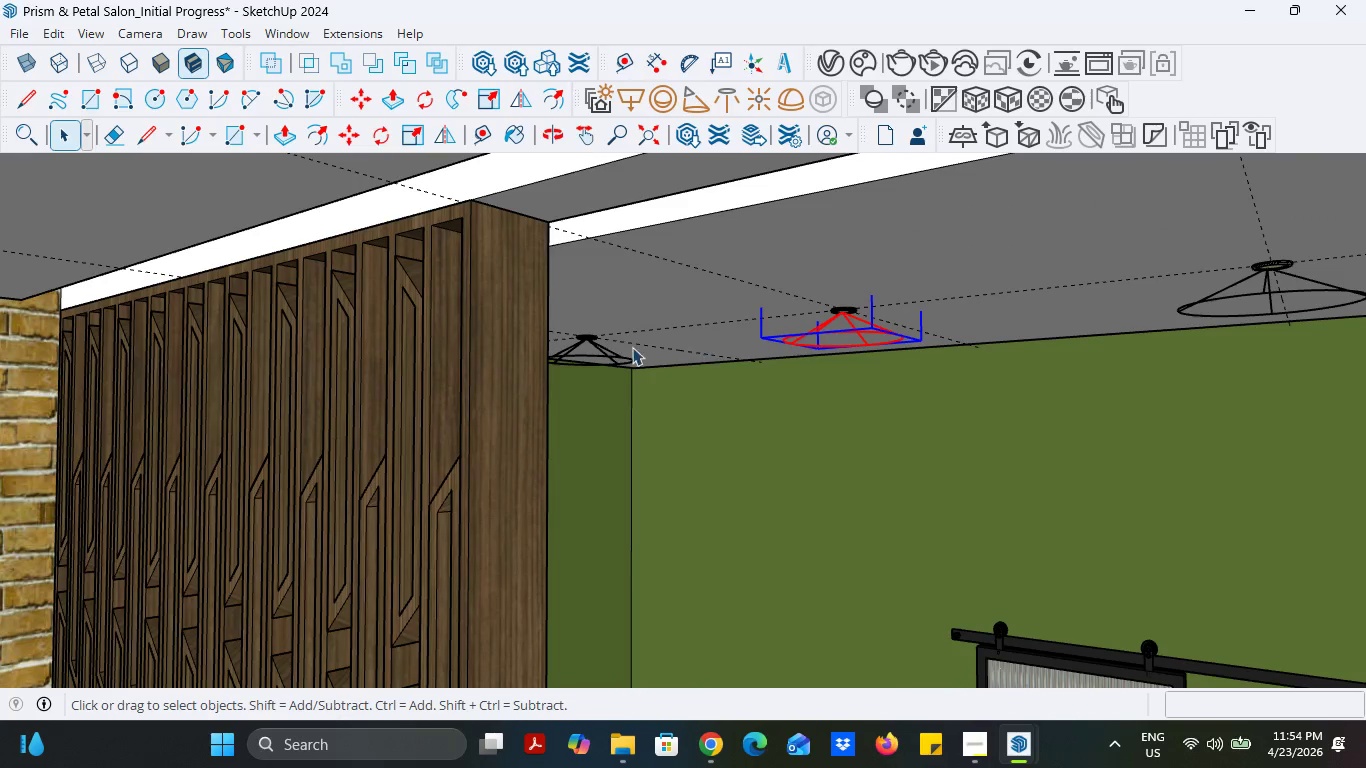 
hold_key(key=ControlLeft, duration=2.23)
left_click([609, 357])
 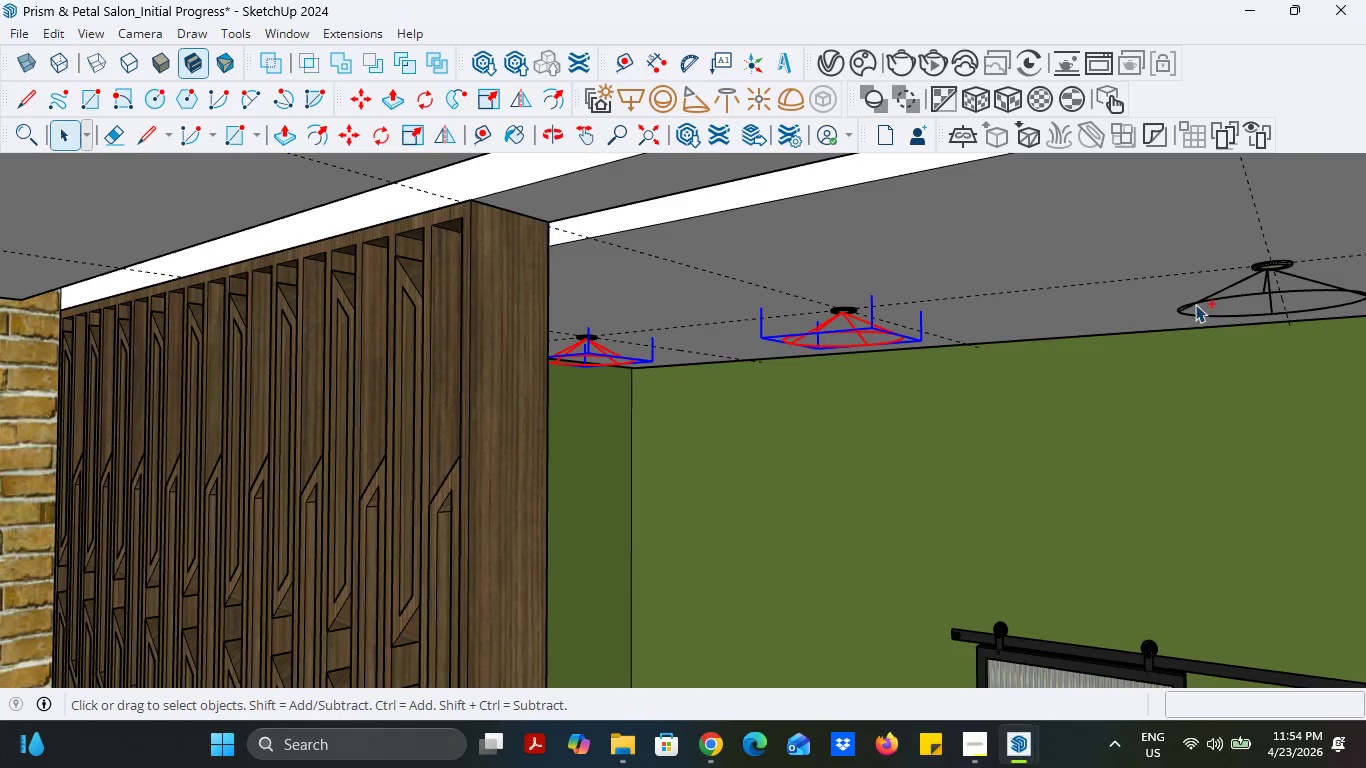 
left_click([1194, 302])
 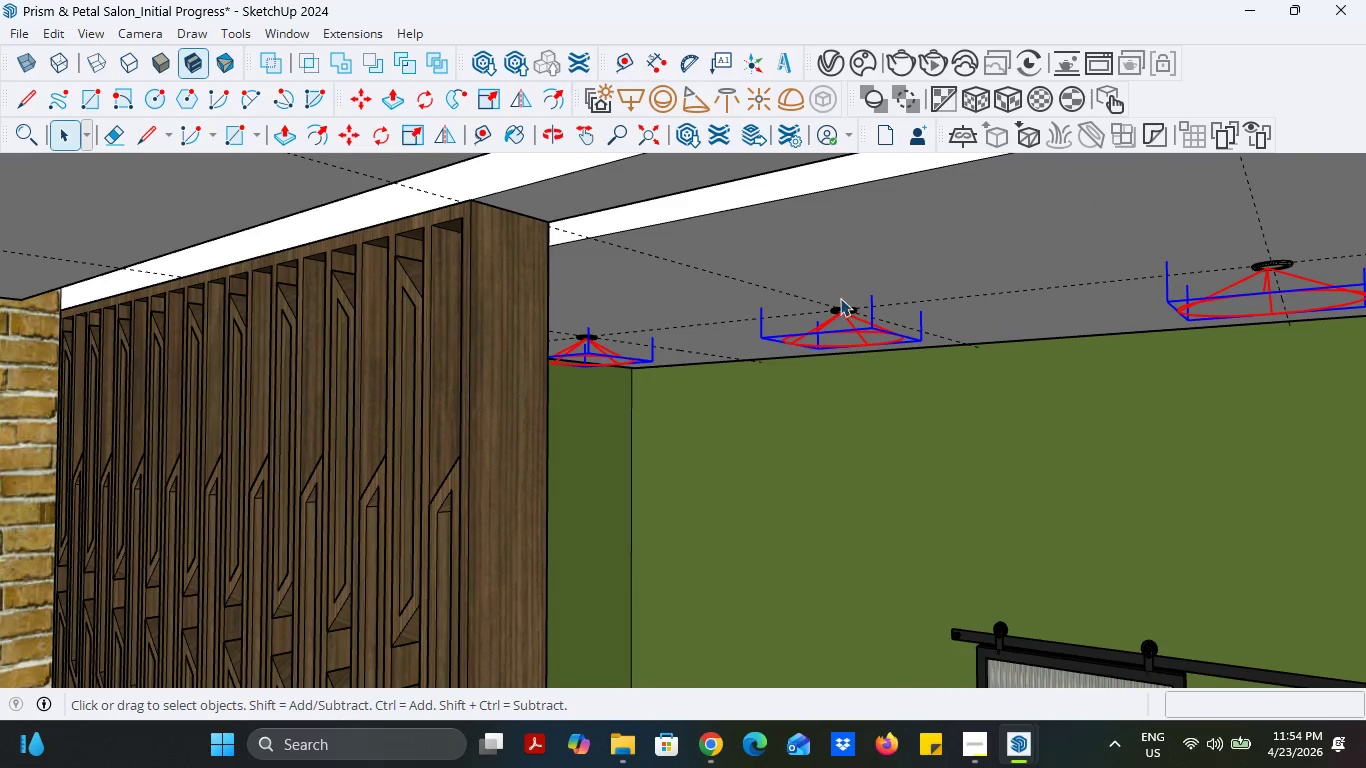 
hold_key(key=ControlLeft, duration=3.64)
left_click([592, 337])
 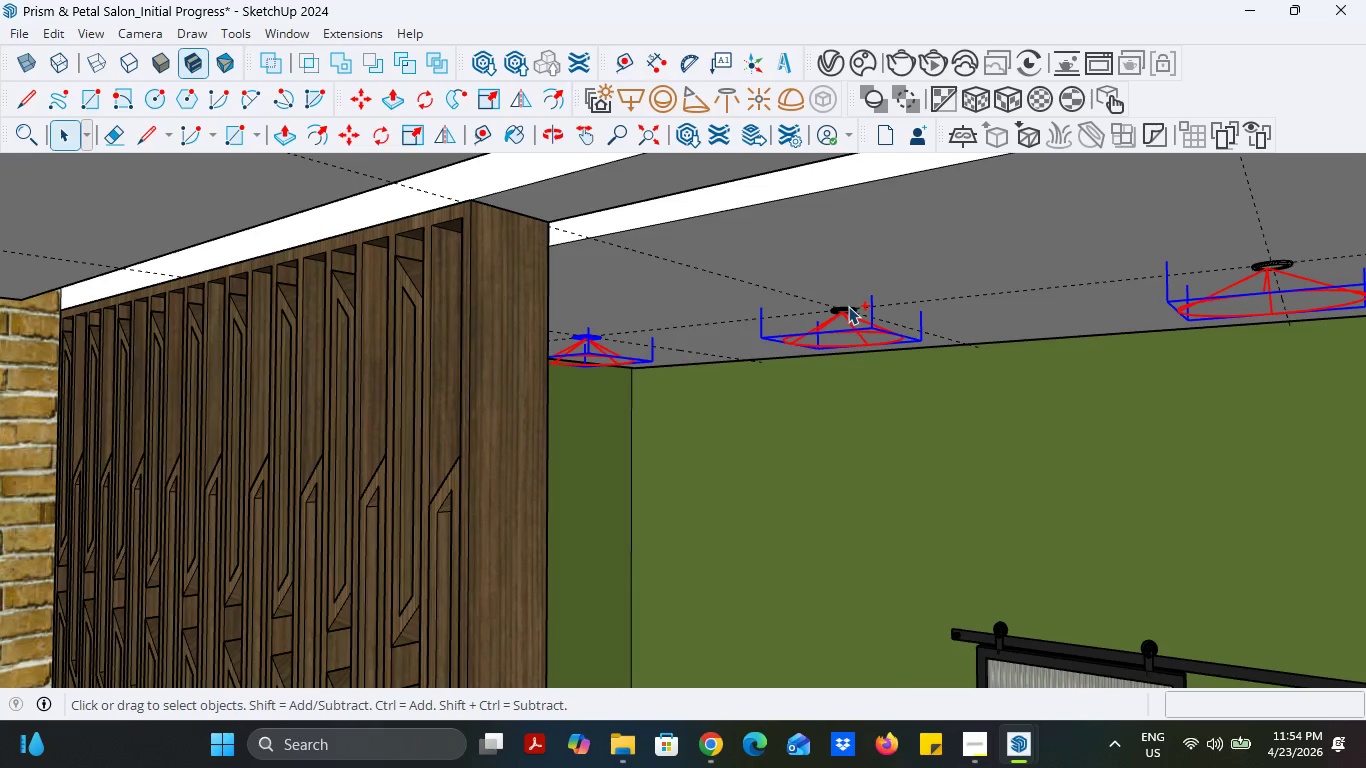 
left_click([848, 308])
 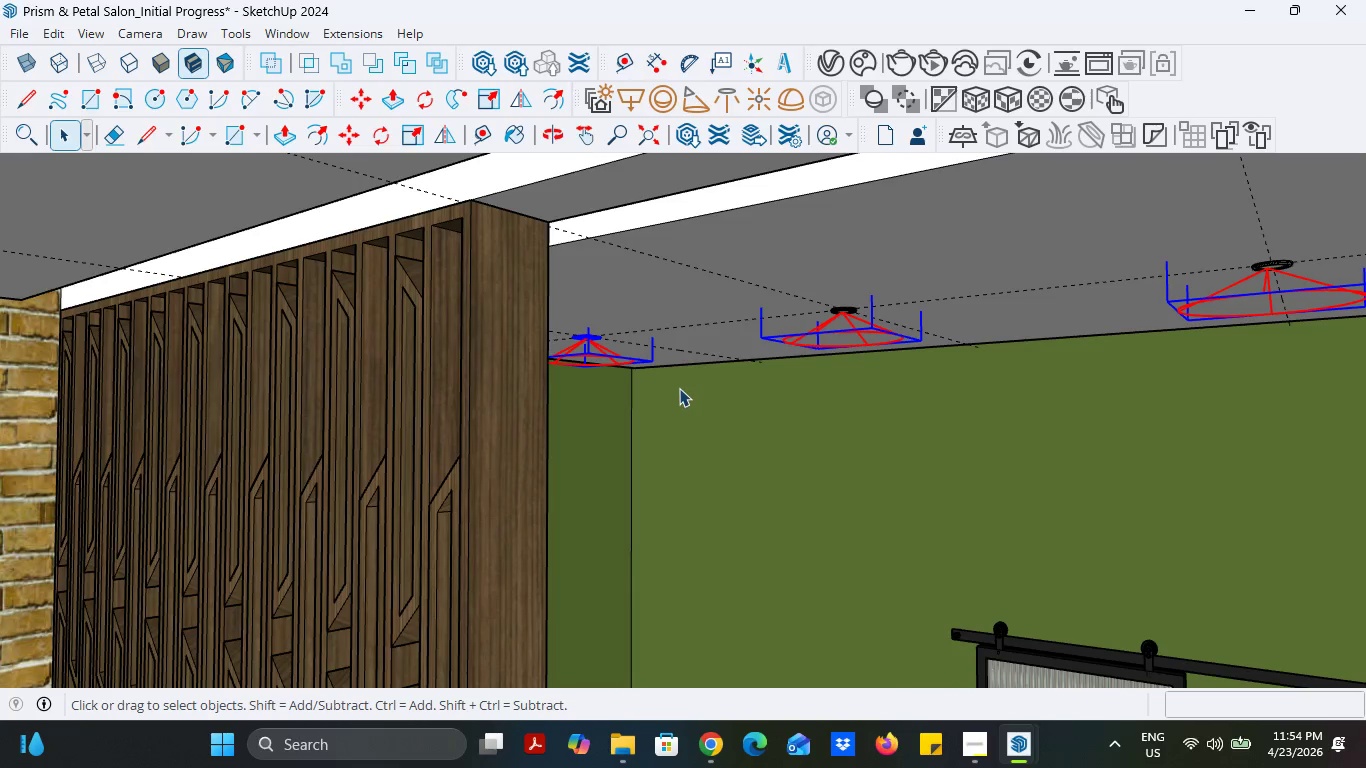 
left_click([619, 364])
 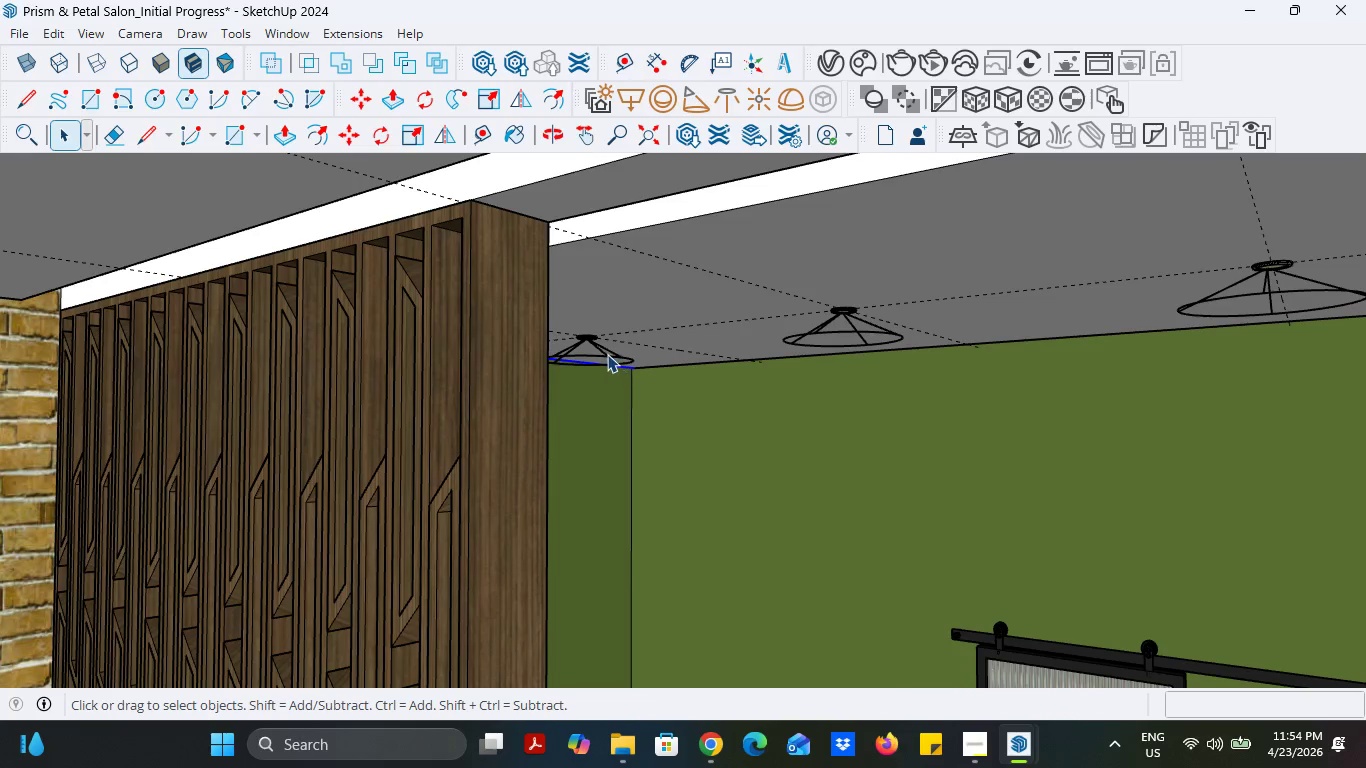 
left_click([607, 353])
 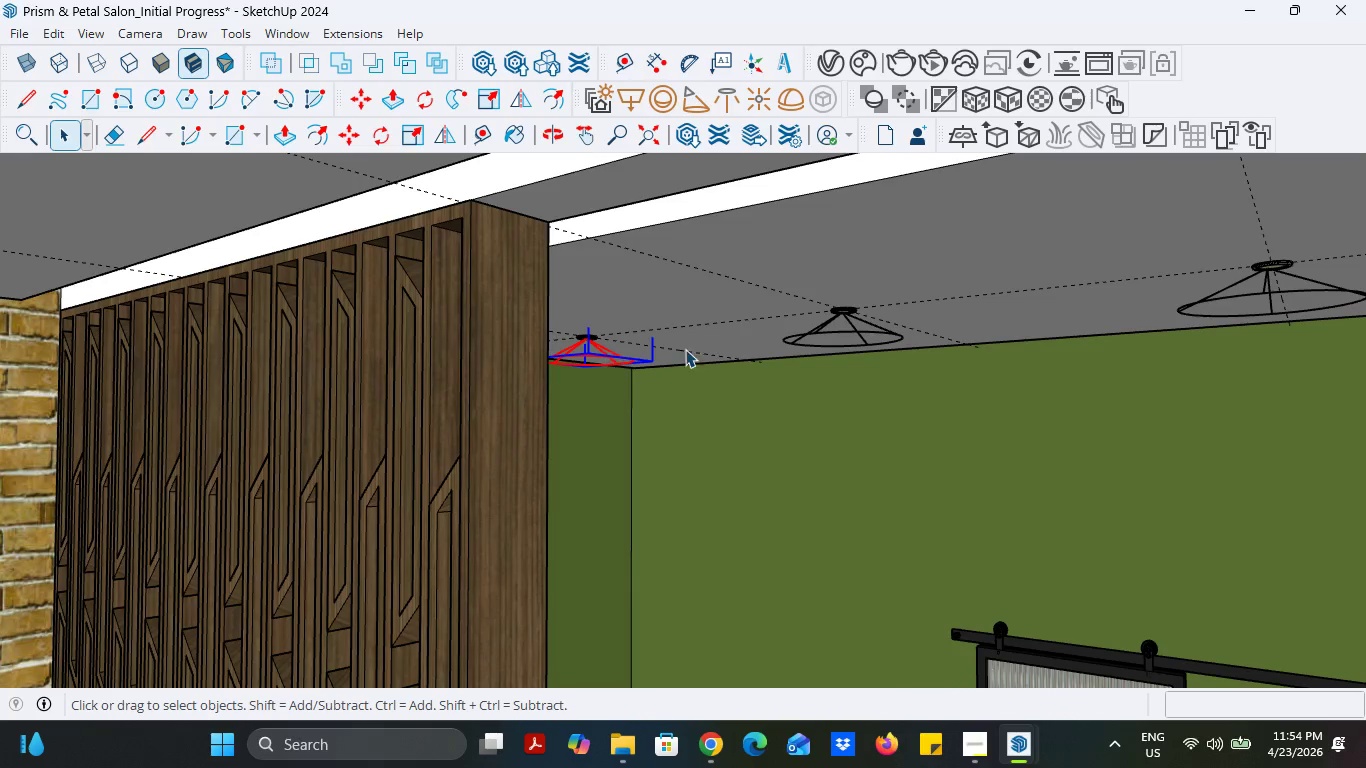 
hold_key(key=ControlLeft, duration=2.33)
left_click([810, 334])
 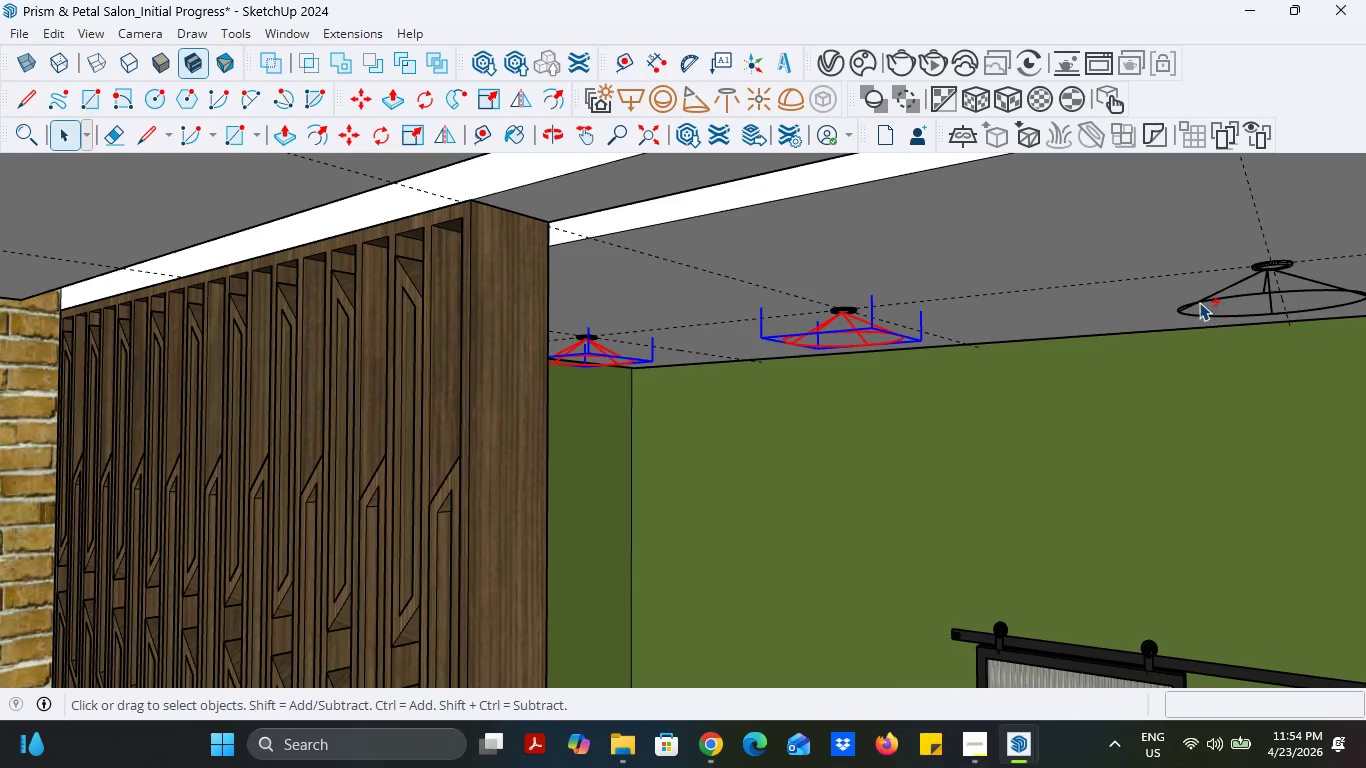 
left_click([1199, 302])
 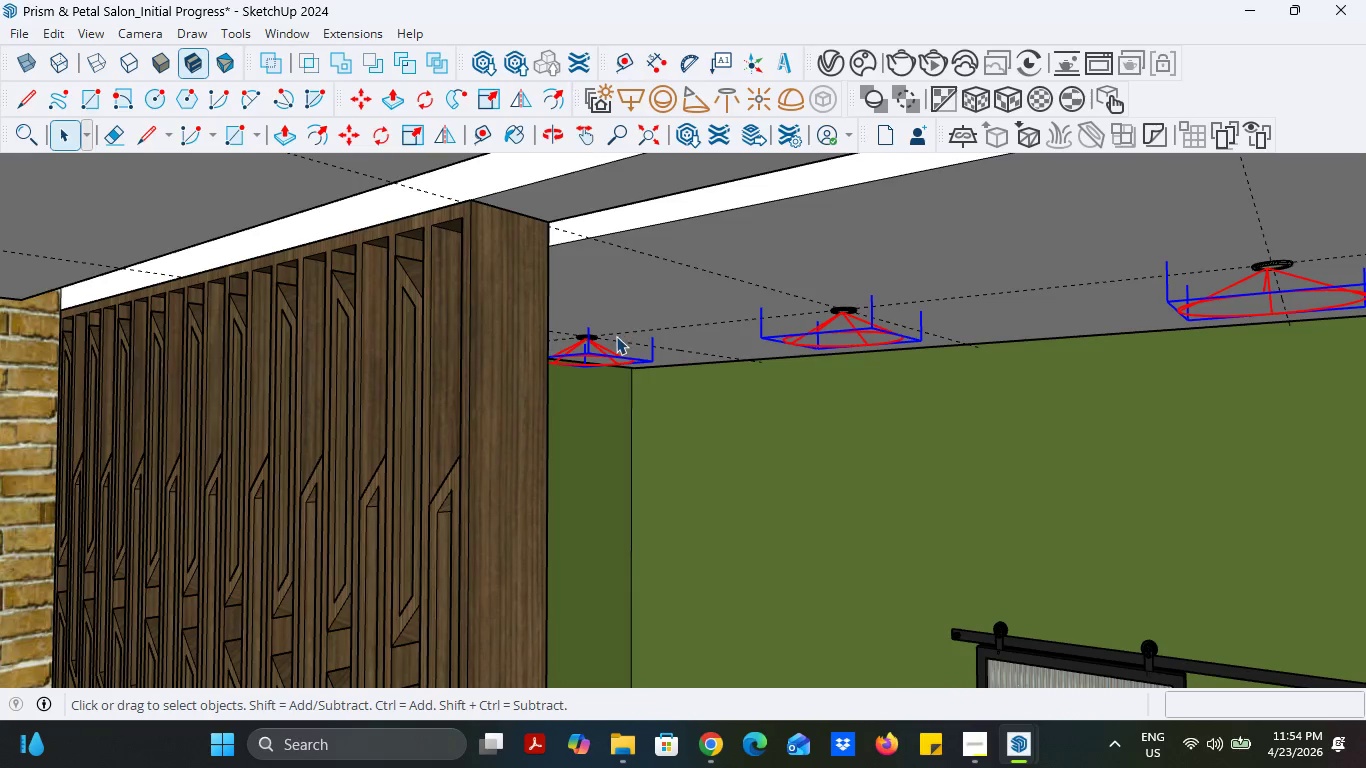 
scroll: coordinate [589, 336], scroll_direction: up, amount: 3.0
 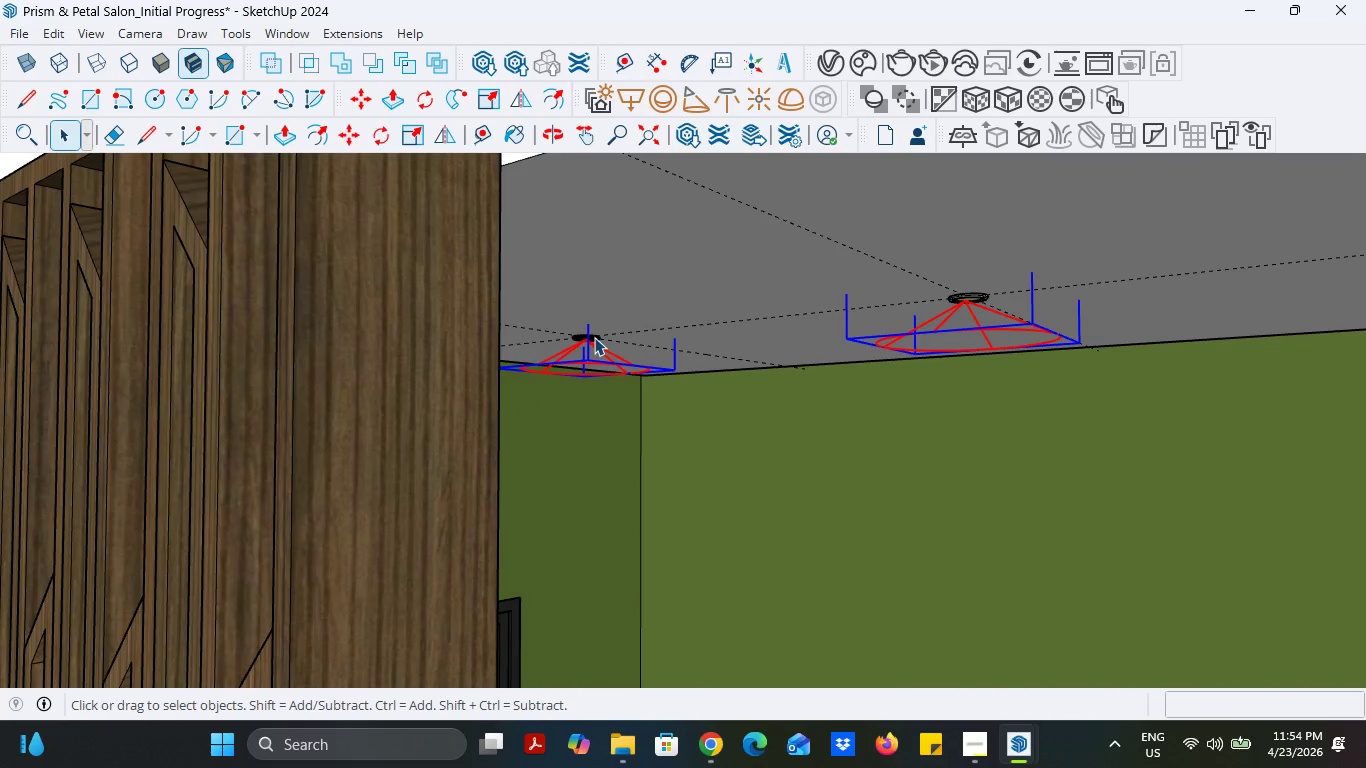 
hold_key(key=ControlLeft, duration=2.64)
left_click([594, 337])
 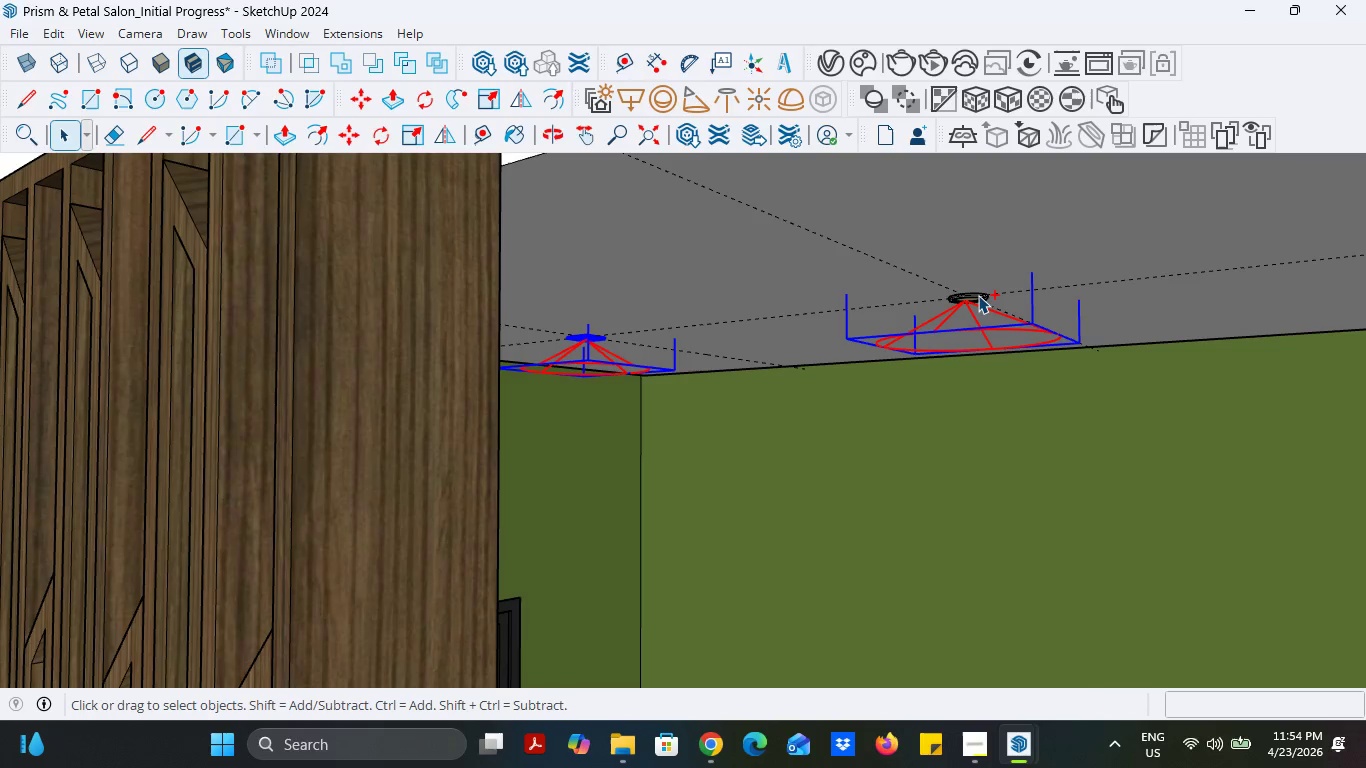 
left_click([977, 294])
 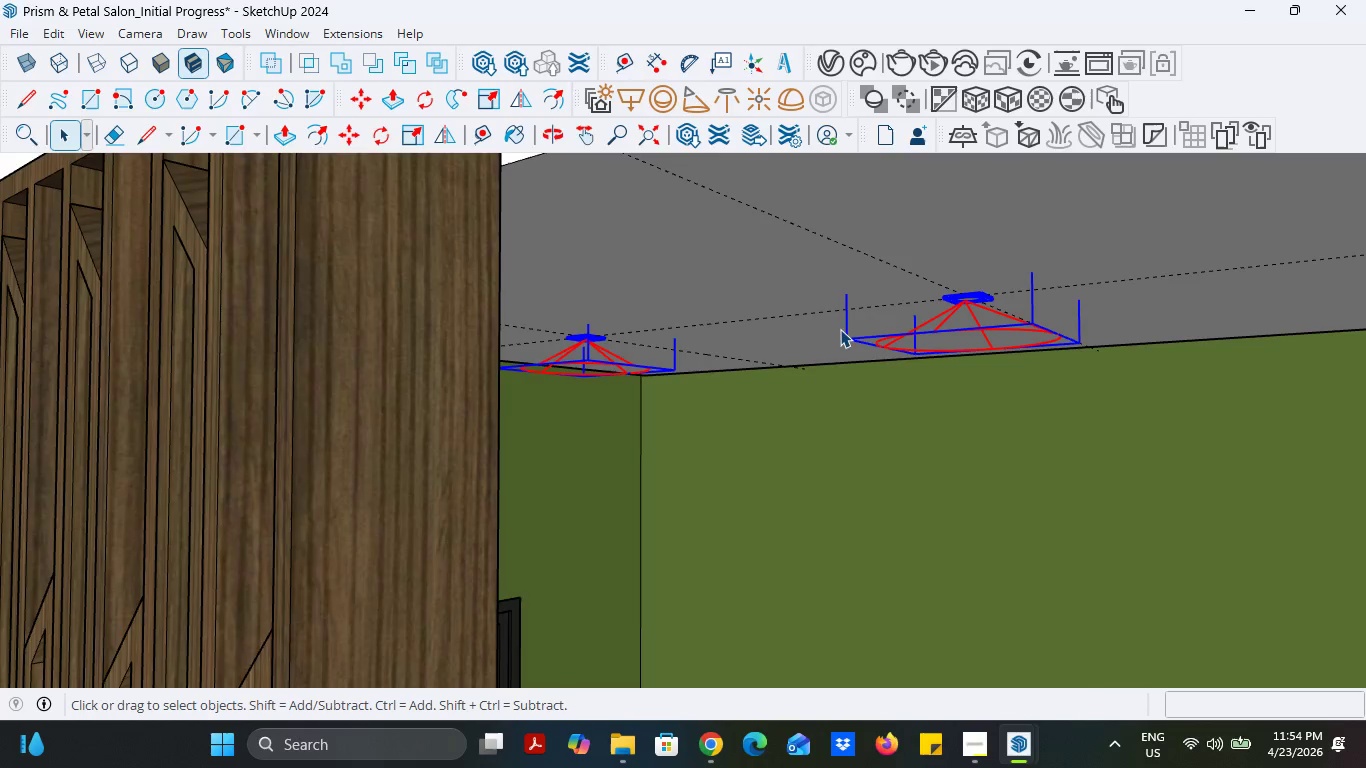 
scroll: coordinate [1128, 318], scroll_direction: down, amount: 5.0
 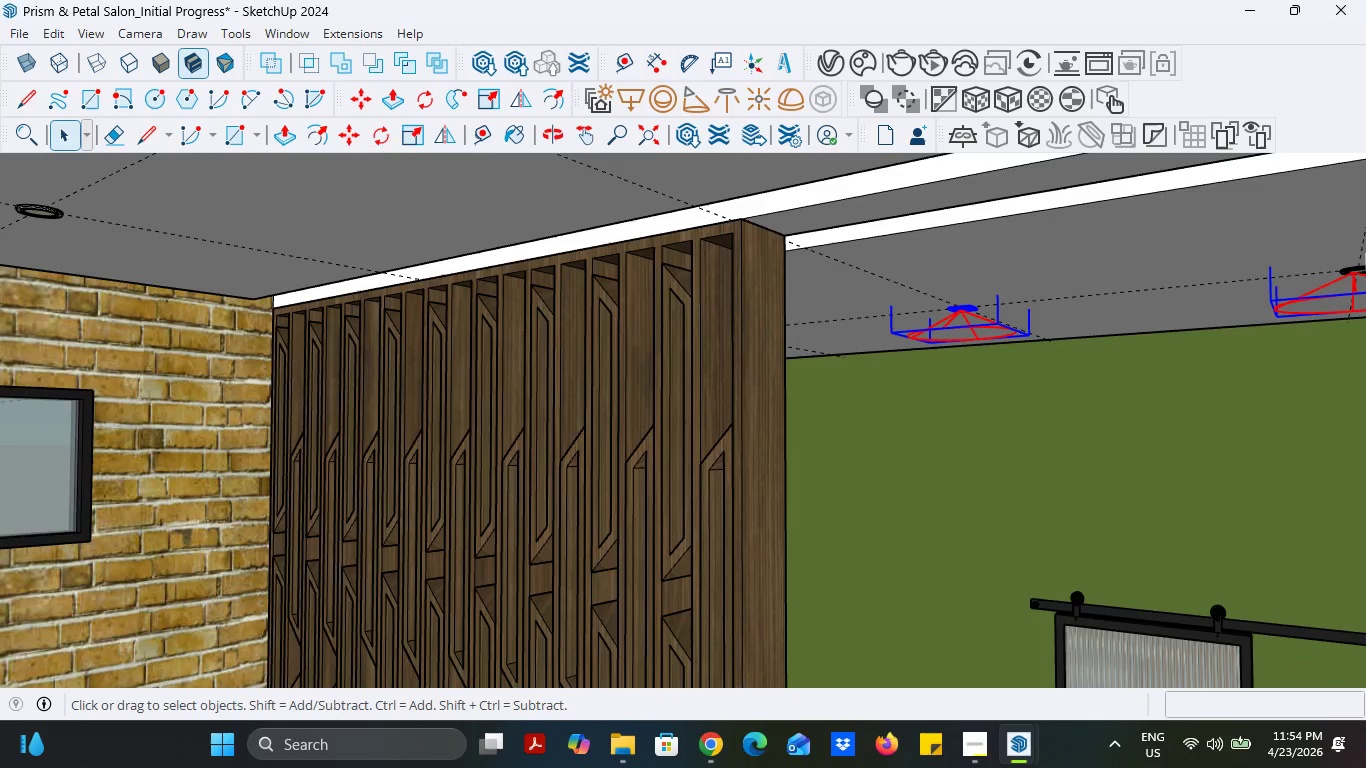 
hold_key(key=ControlLeft, duration=1.28)
 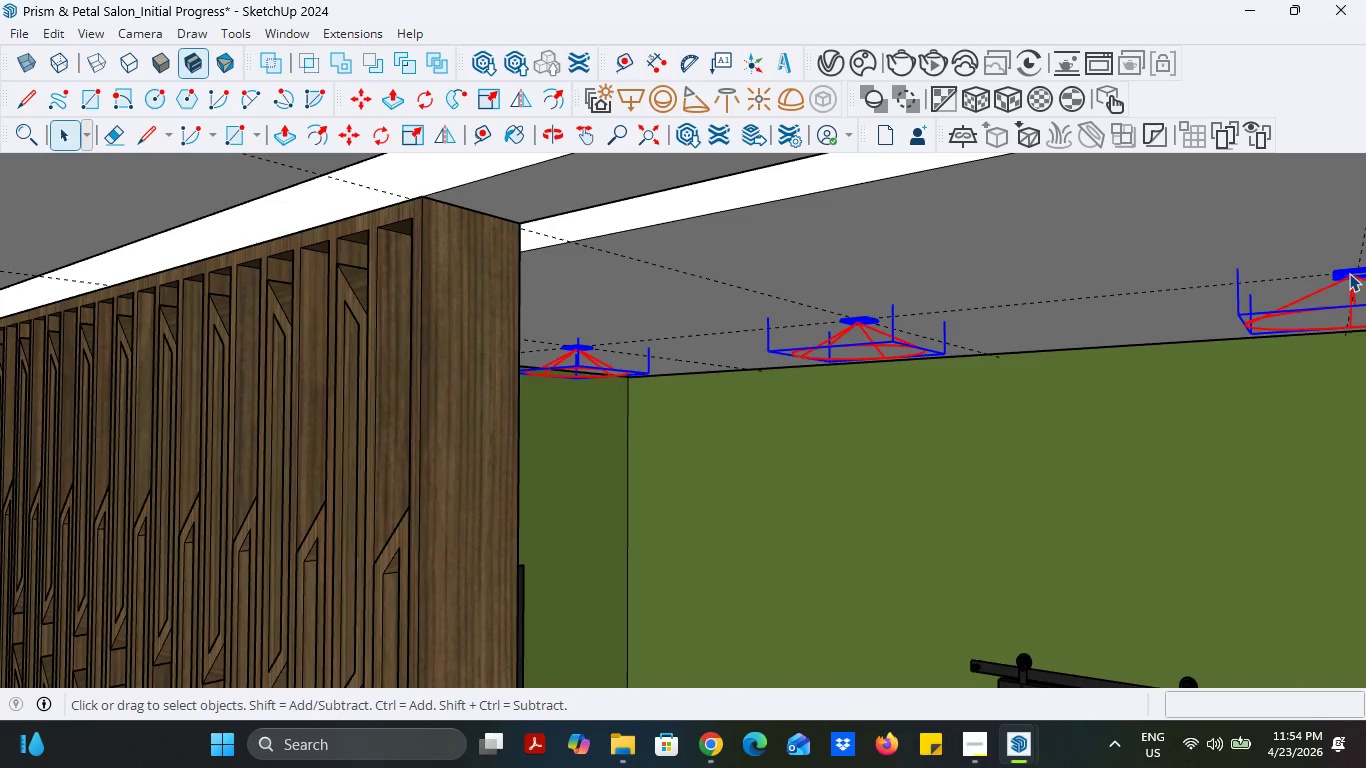 
scroll: coordinate [1357, 265], scroll_direction: up, amount: 4.0
 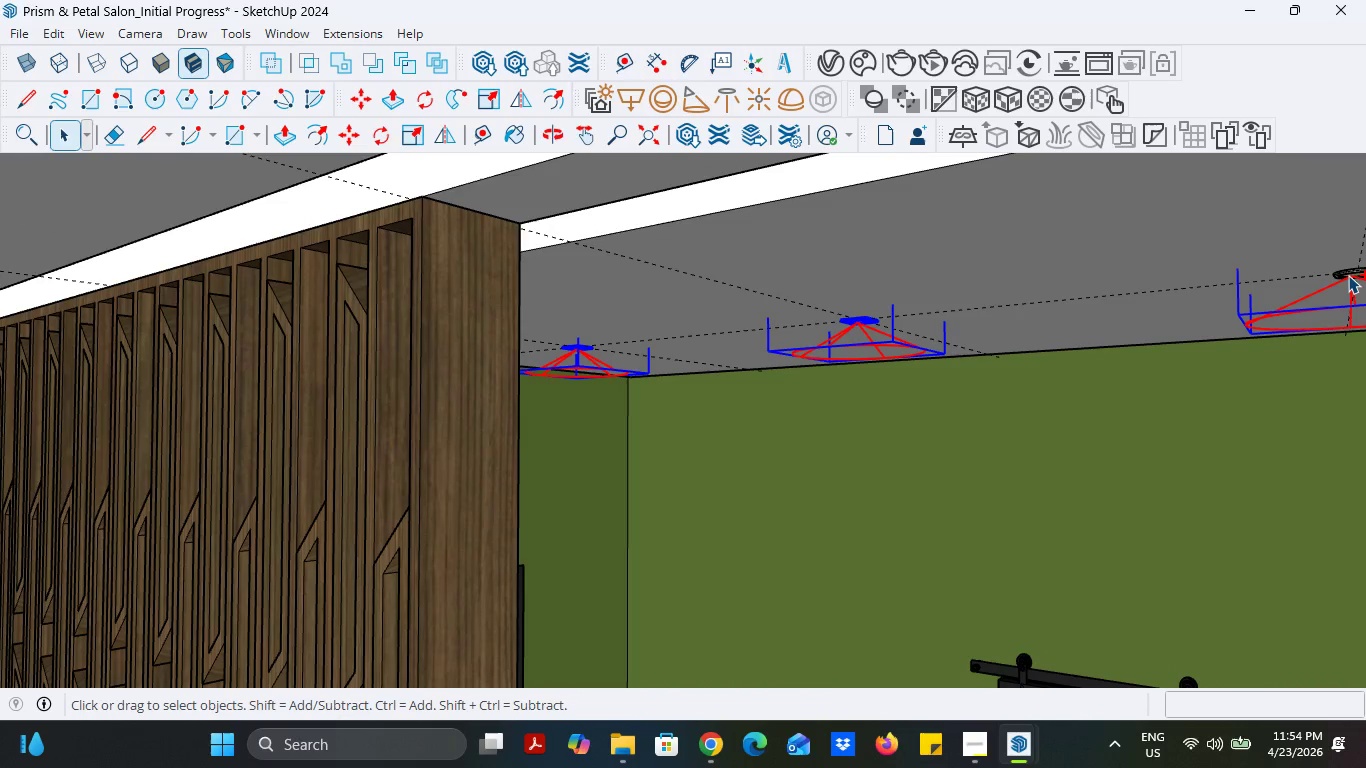 
left_click([1349, 273])
 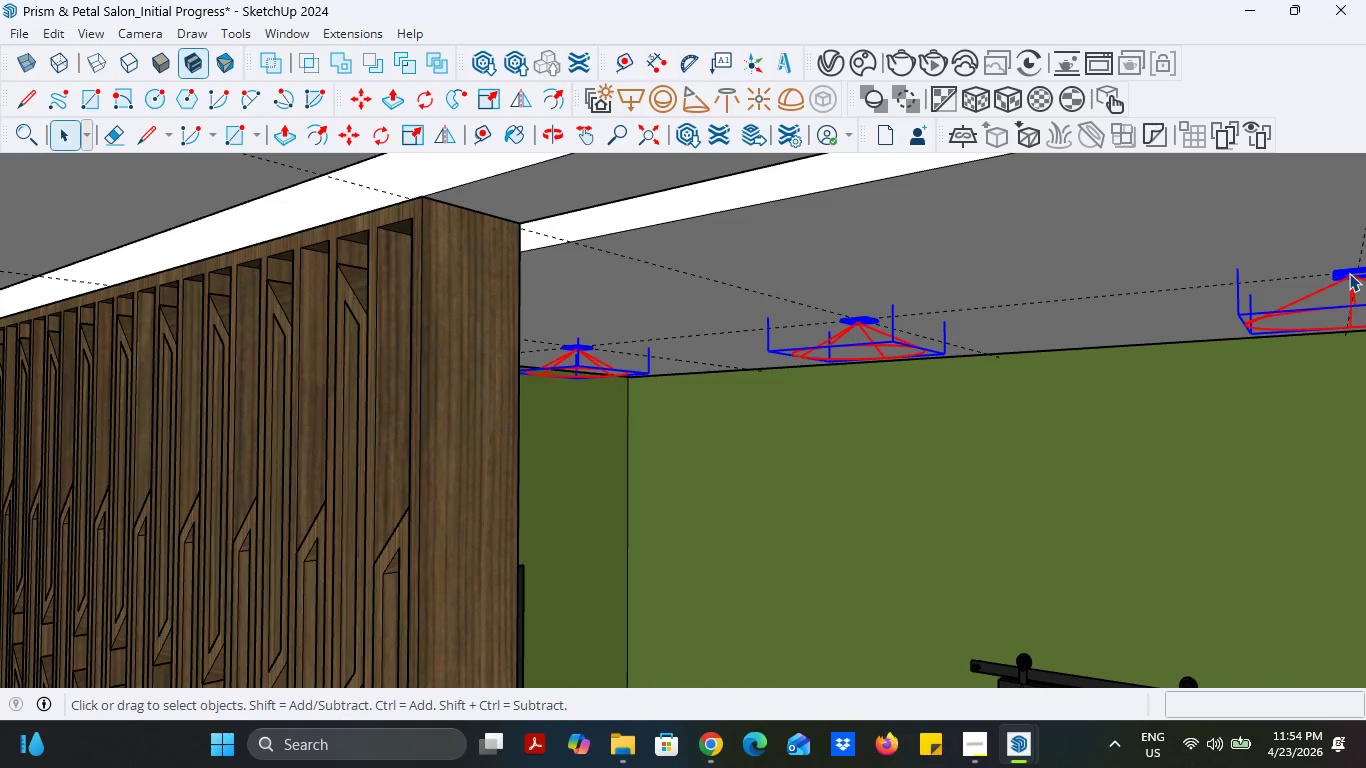 
right_click([1349, 273])
 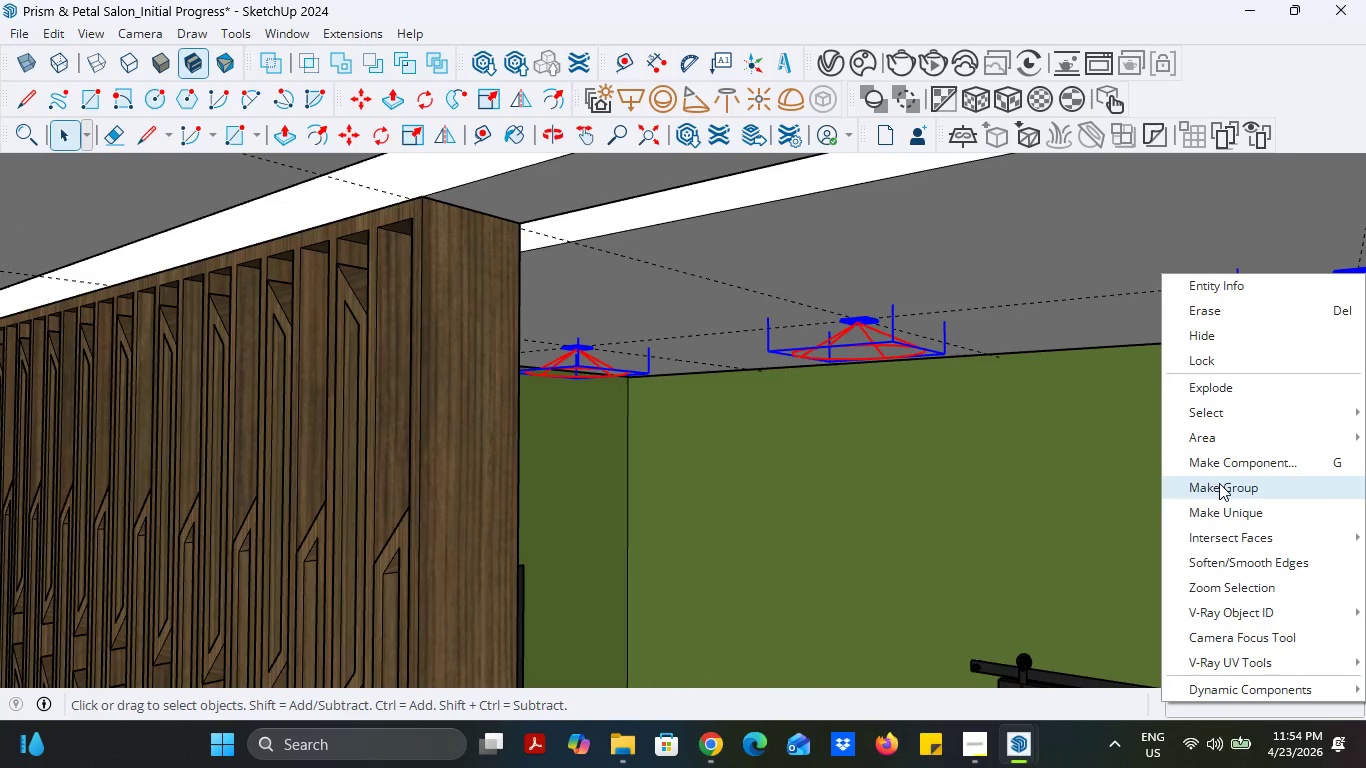 
left_click([1219, 483])
 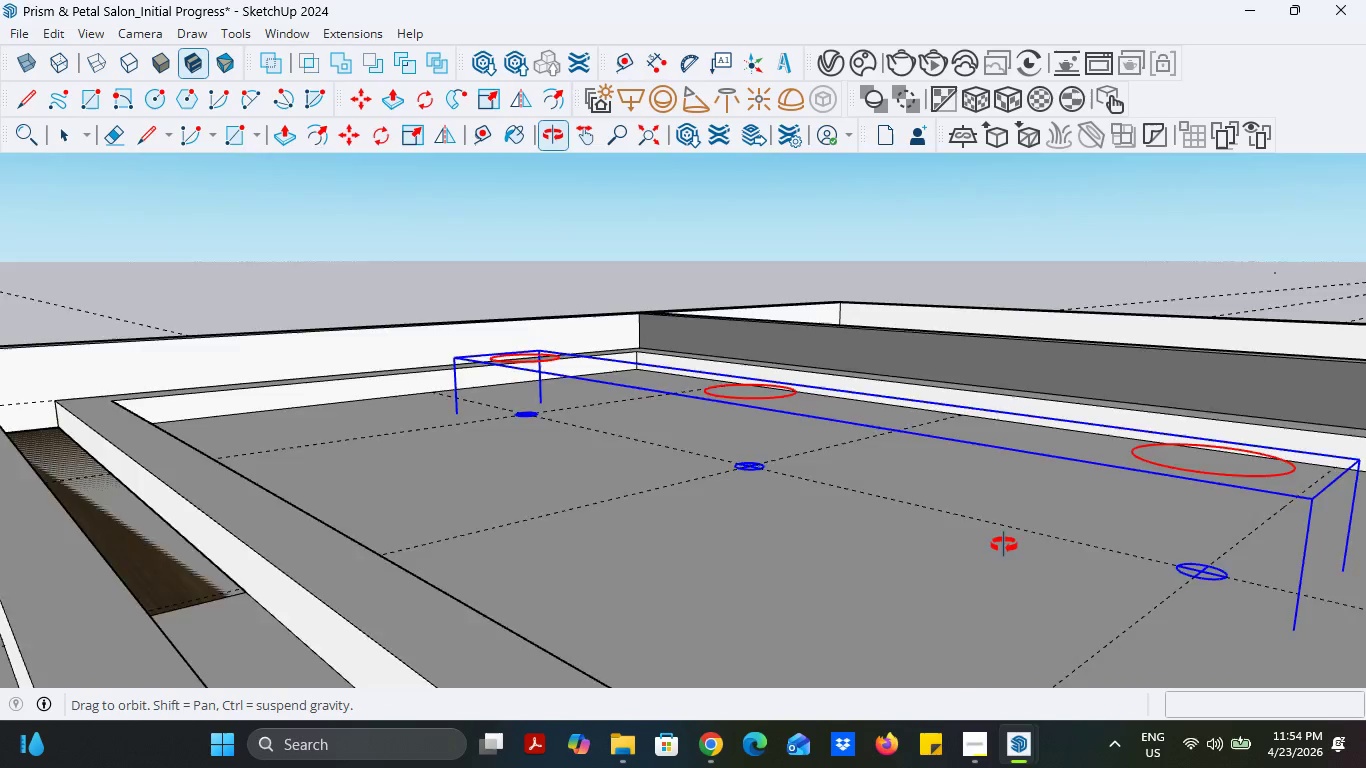 
scroll: coordinate [1168, 450], scroll_direction: down, amount: 15.0
 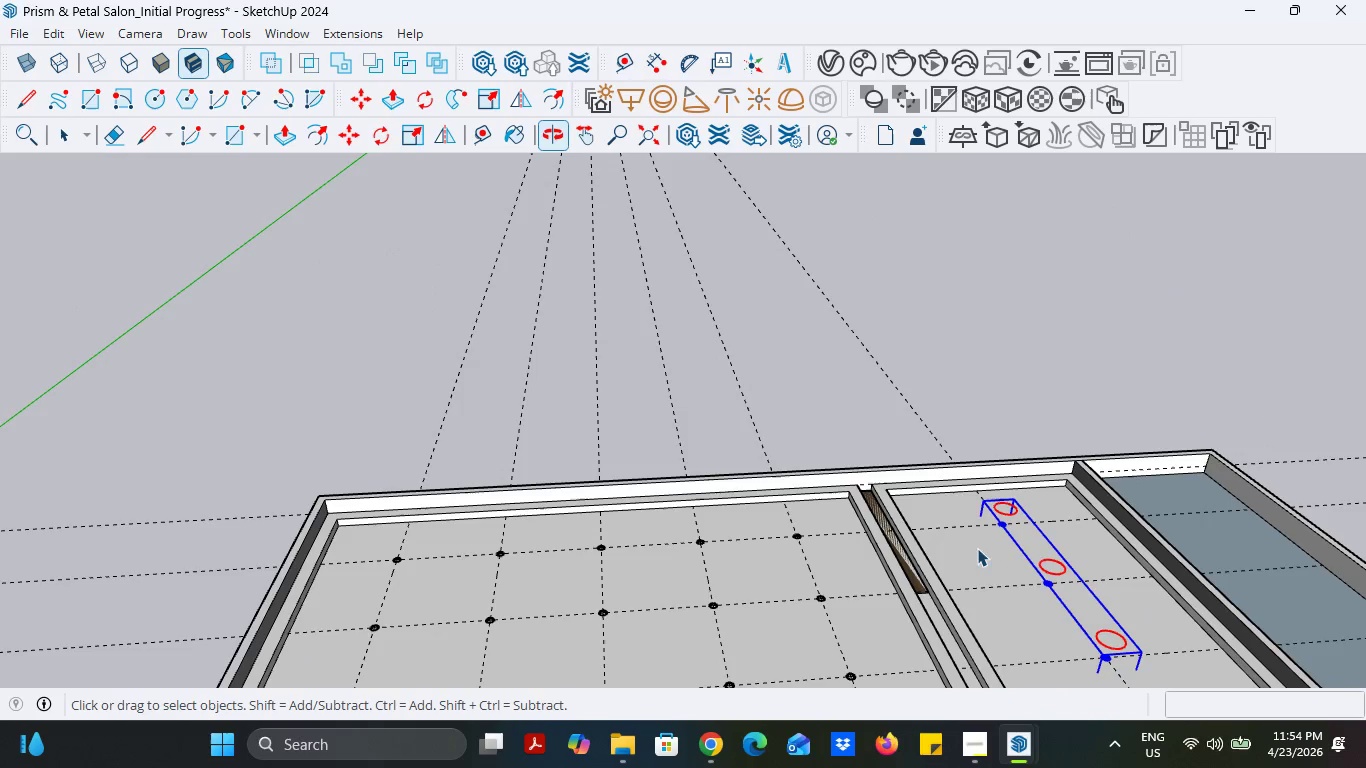 
scroll: coordinate [490, 572], scroll_direction: up, amount: 13.0
 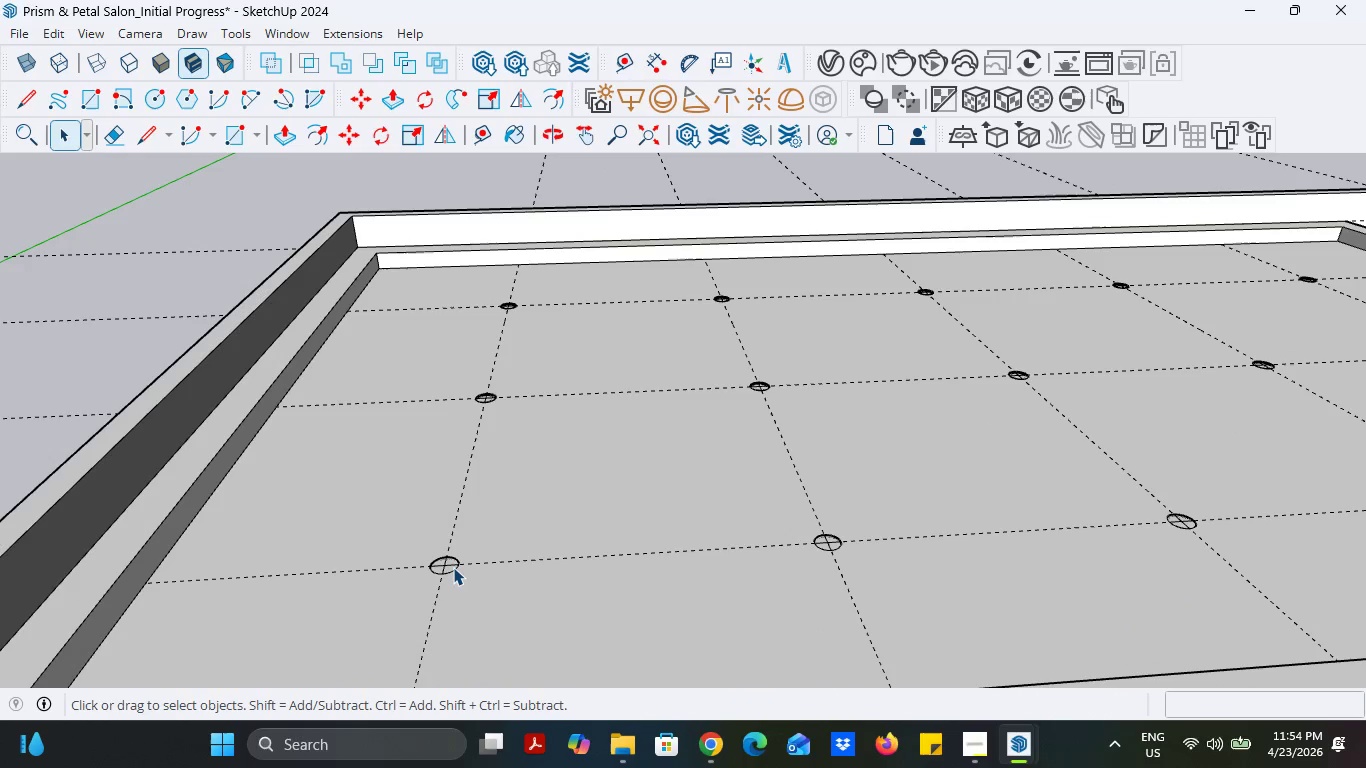 
left_click([453, 567])
 